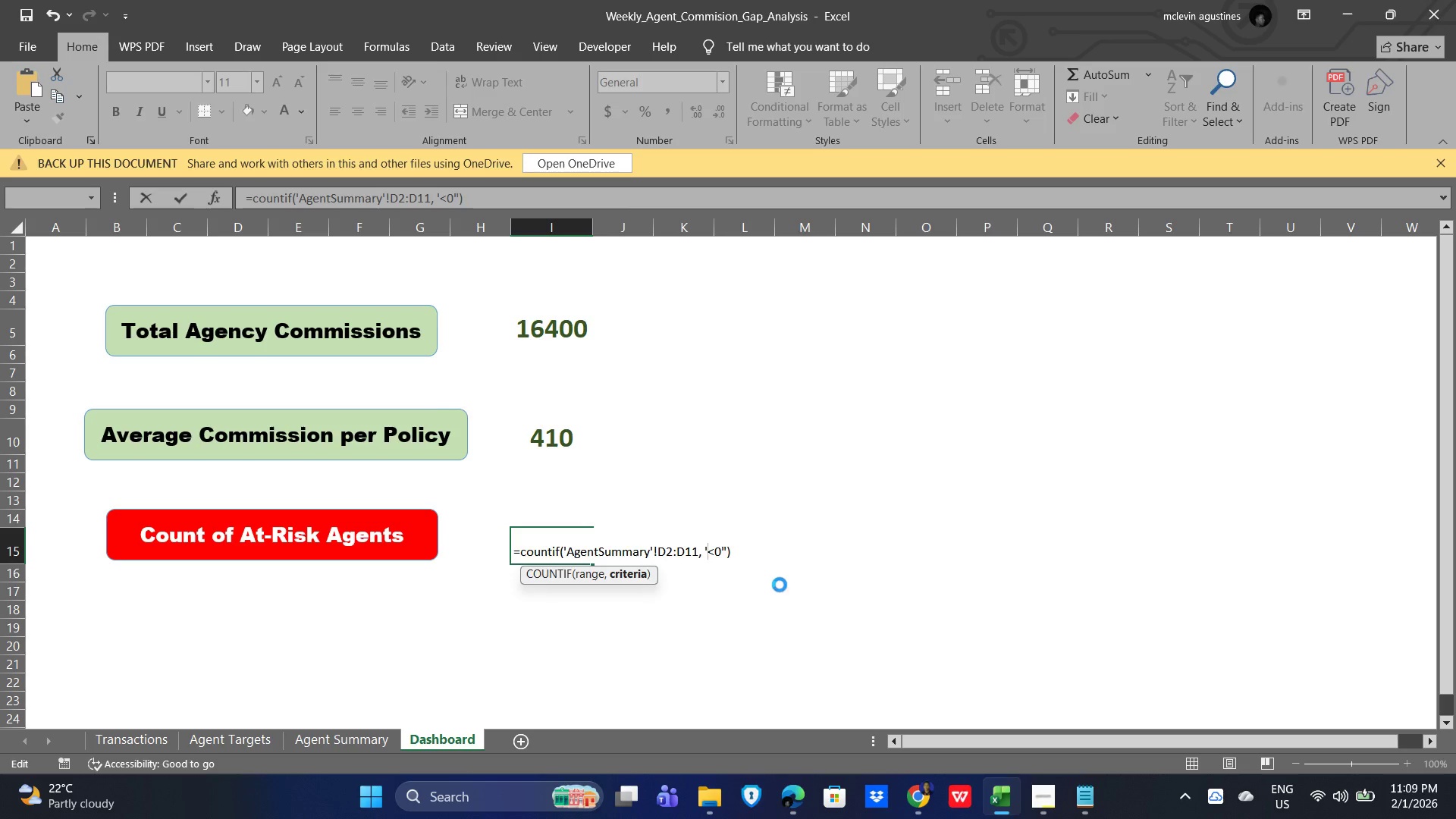 
key(Enter)
 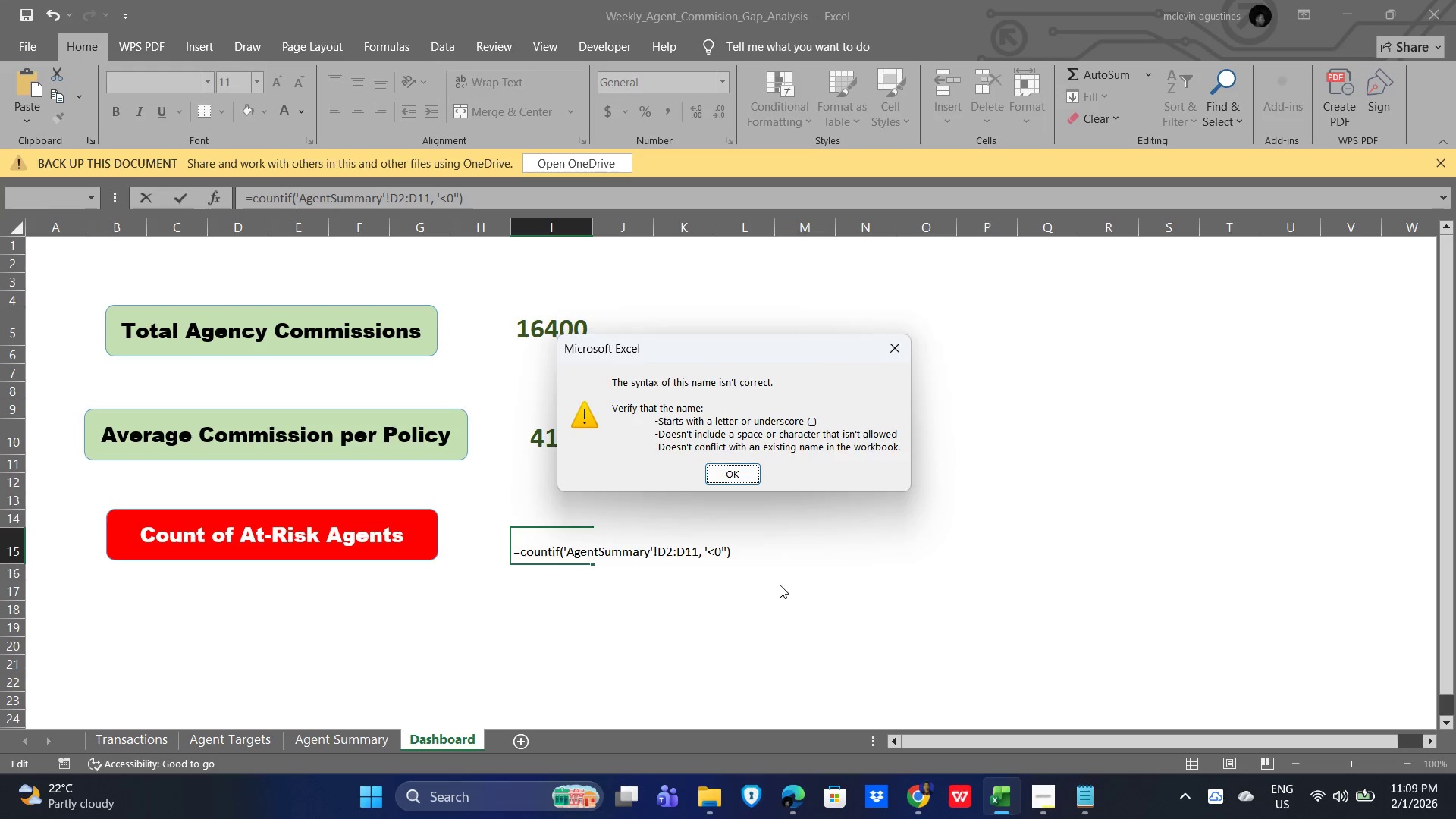 
key(Enter)
 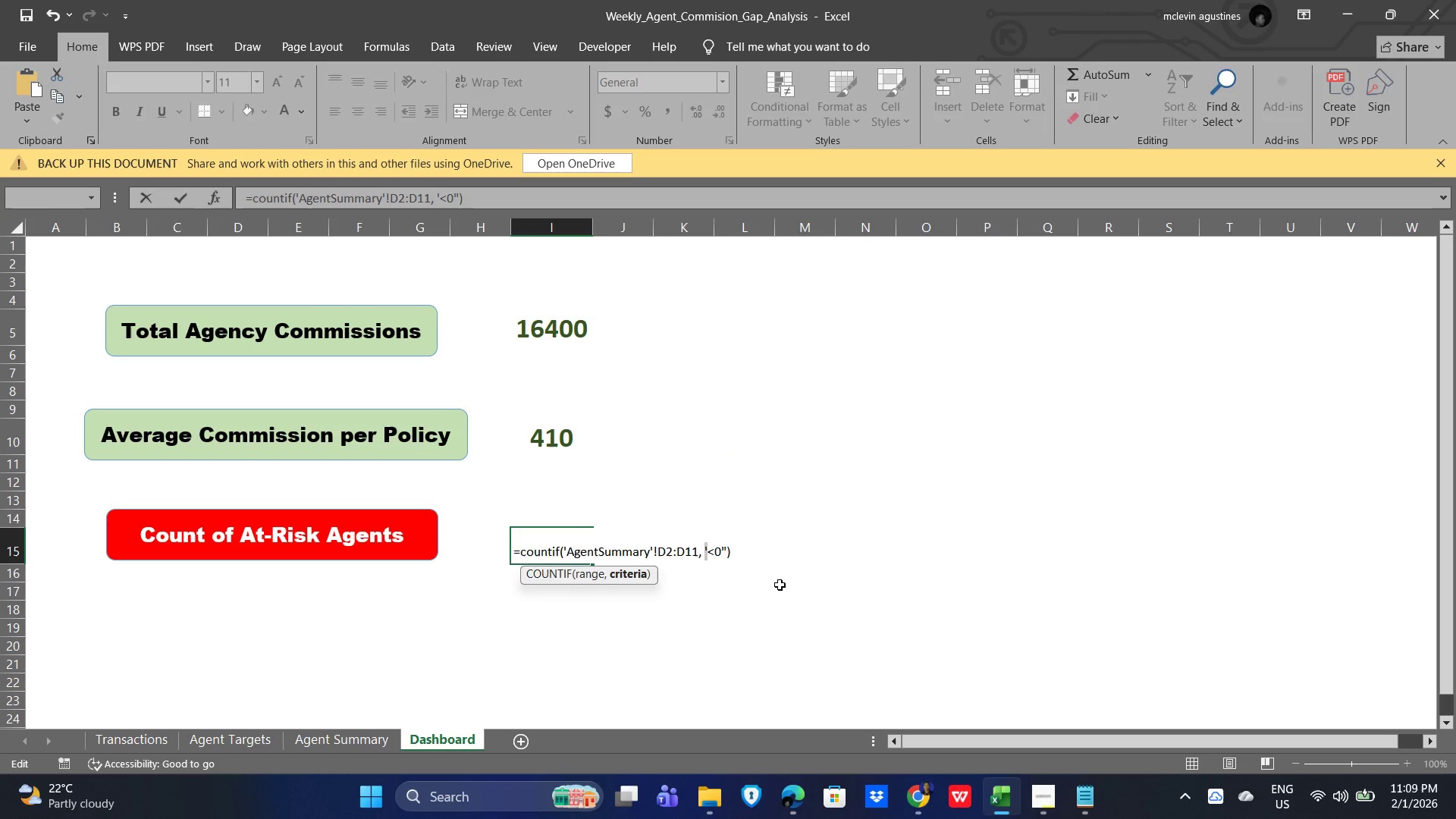 
key(Backspace)
 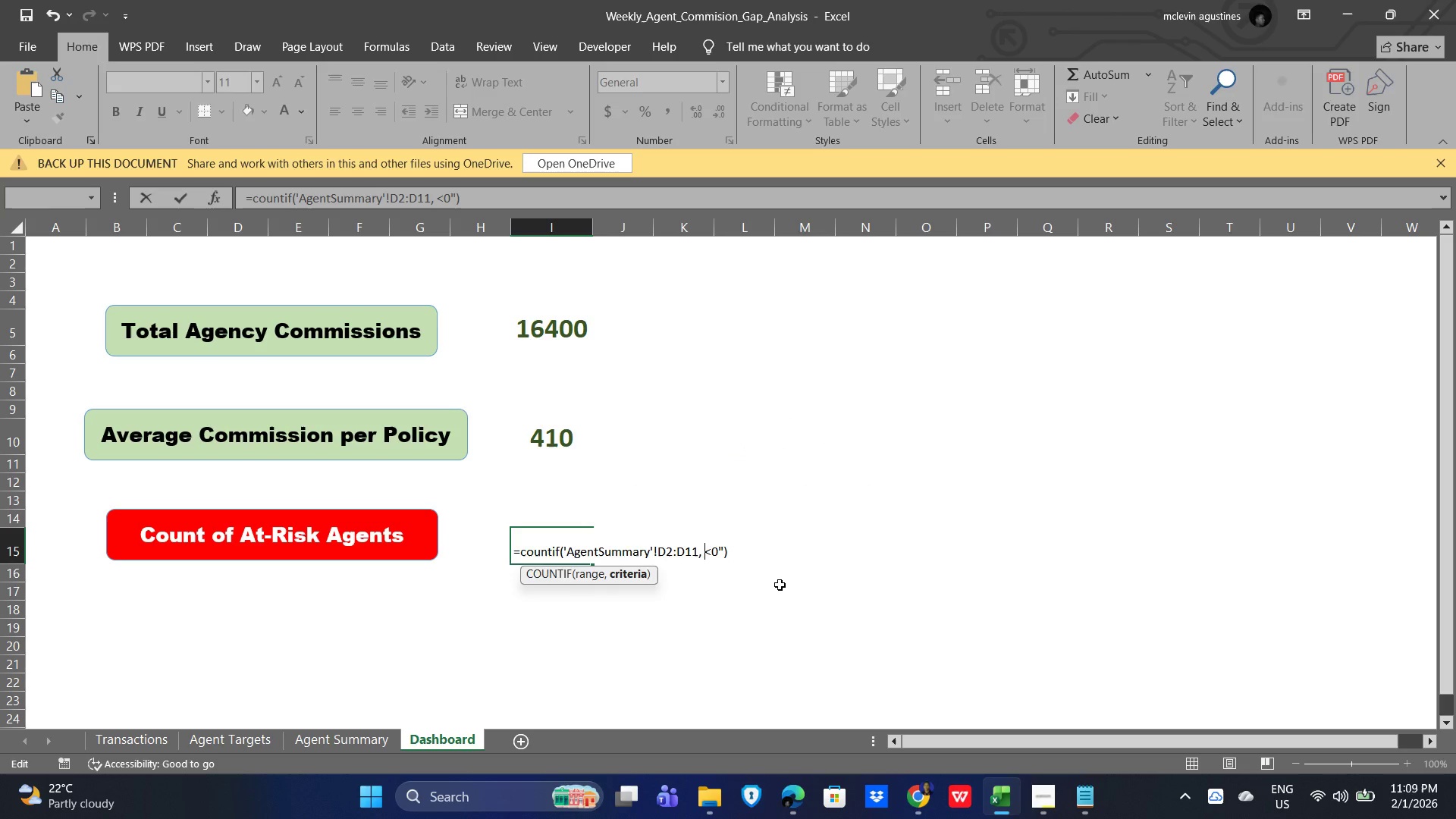 
key(Shift+Quote)
 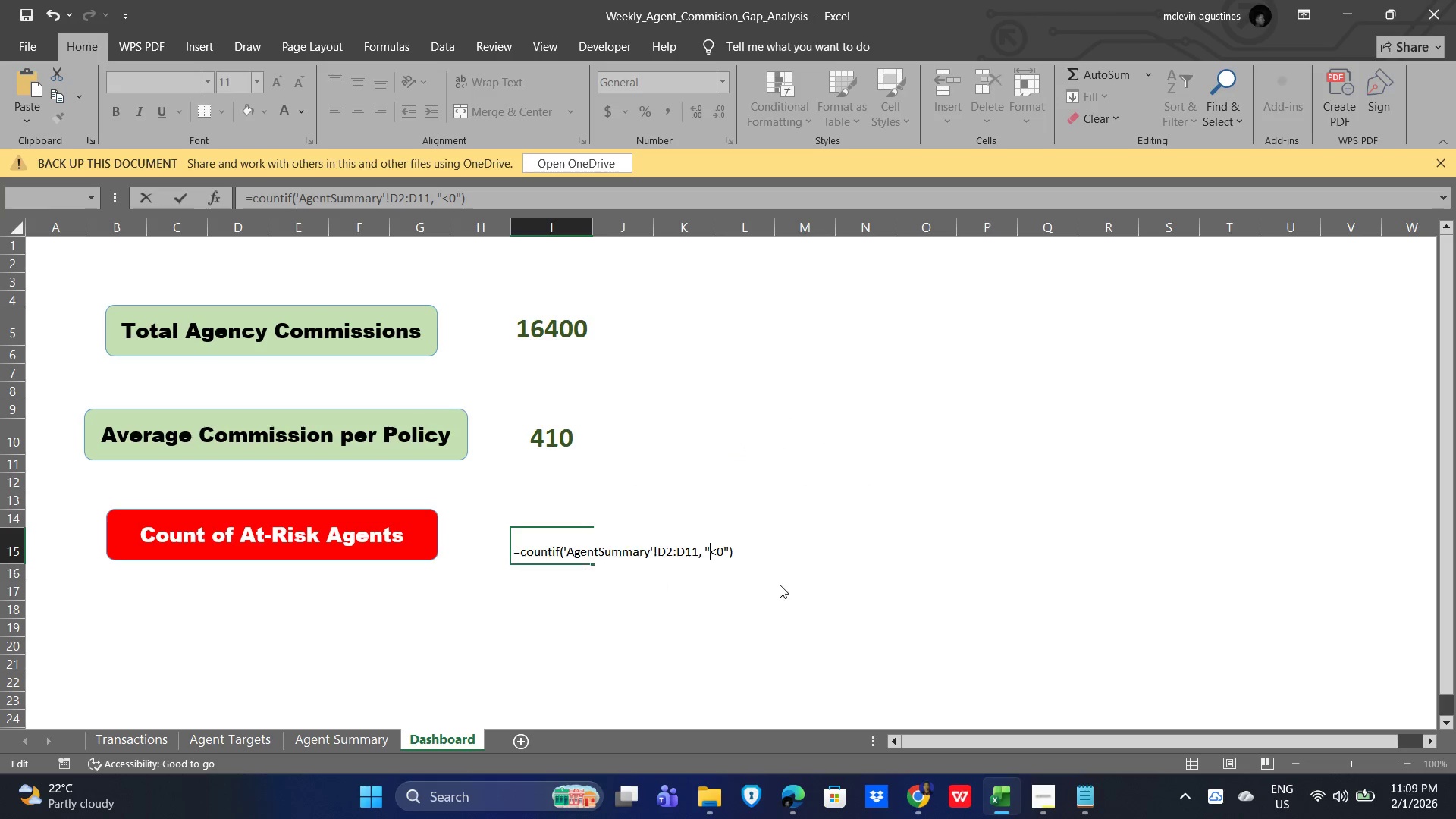 
key(Enter)
 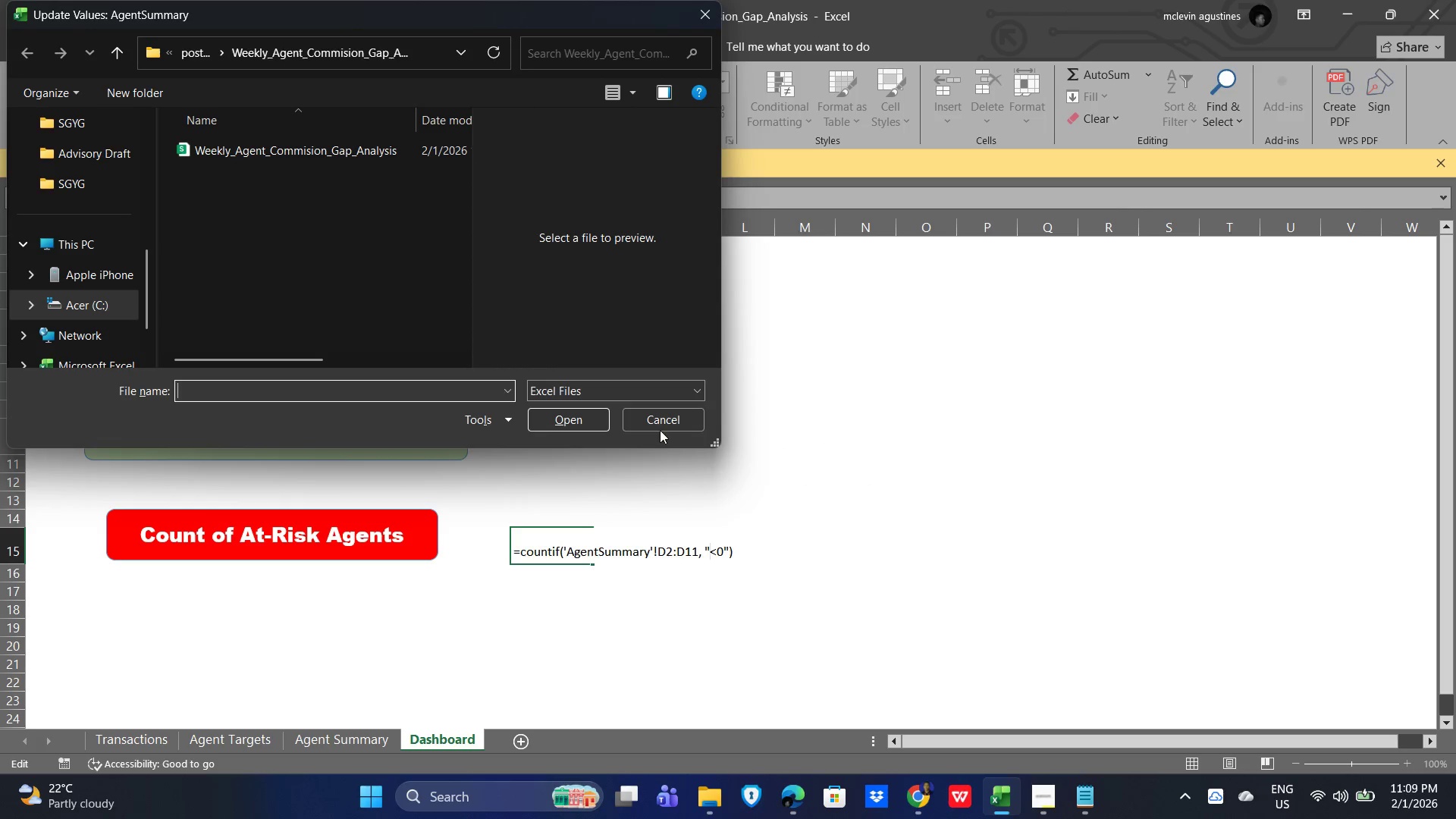 
left_click([671, 413])
 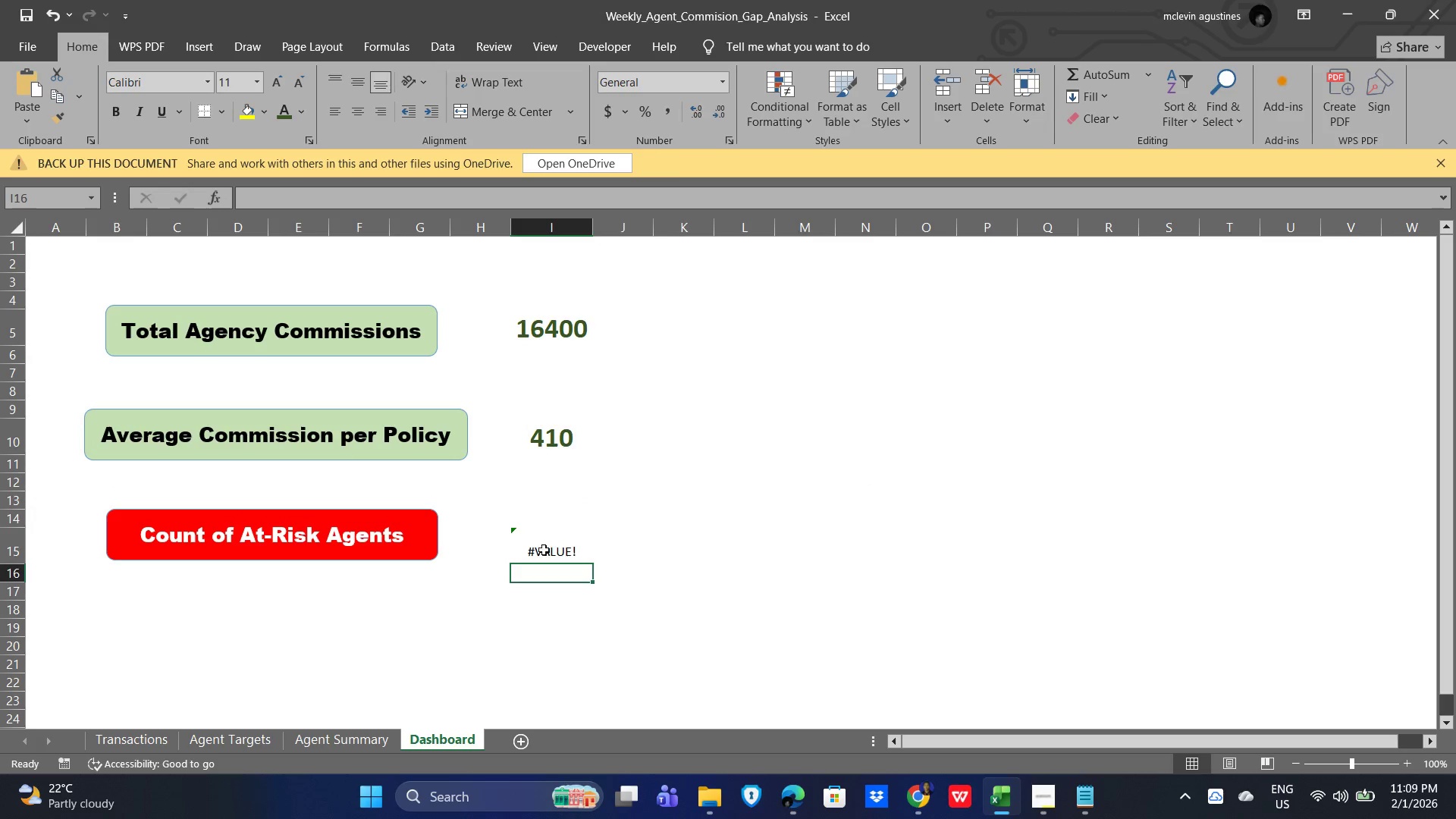 
double_click([538, 545])
 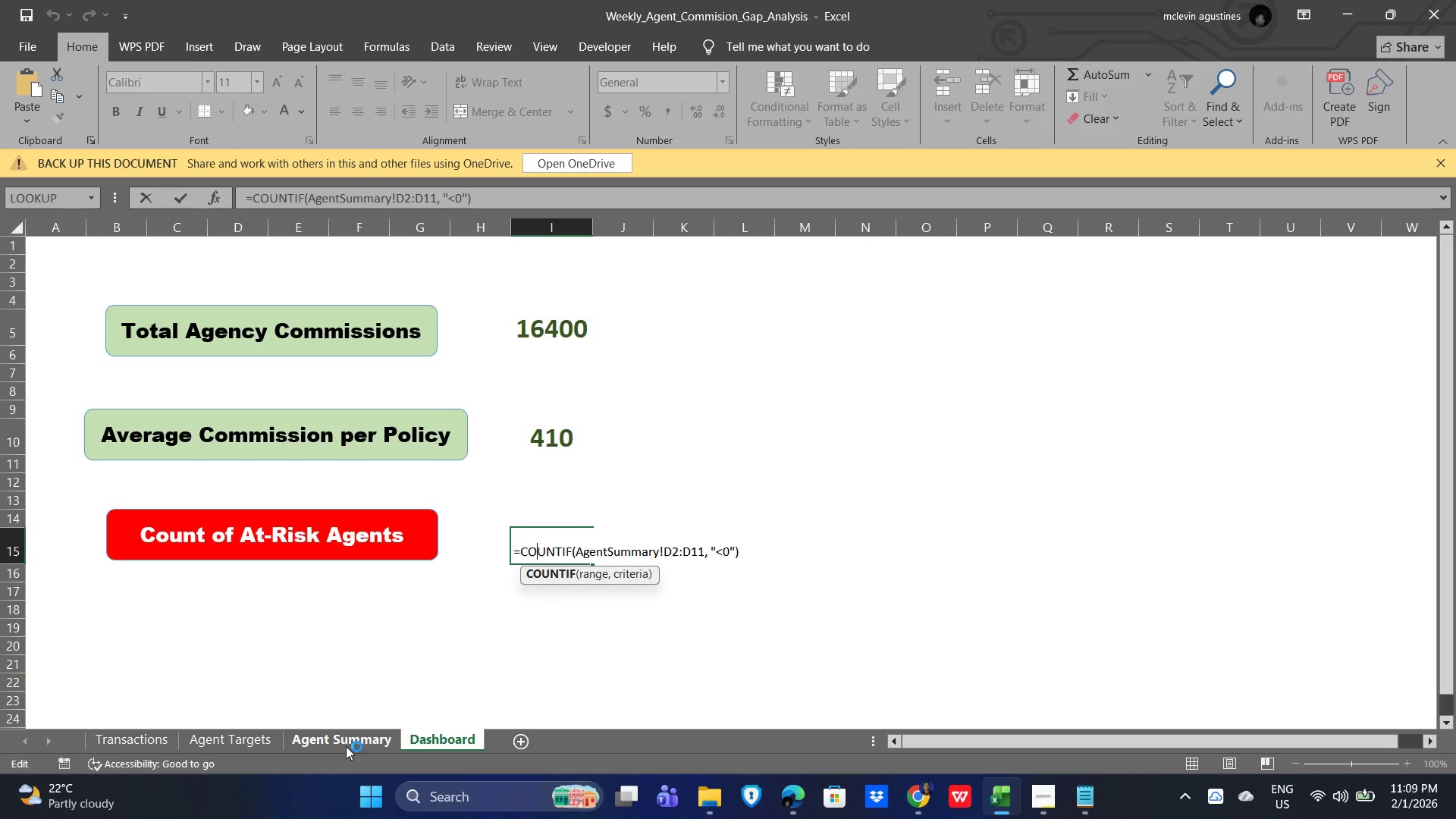 
wait(20.06)
 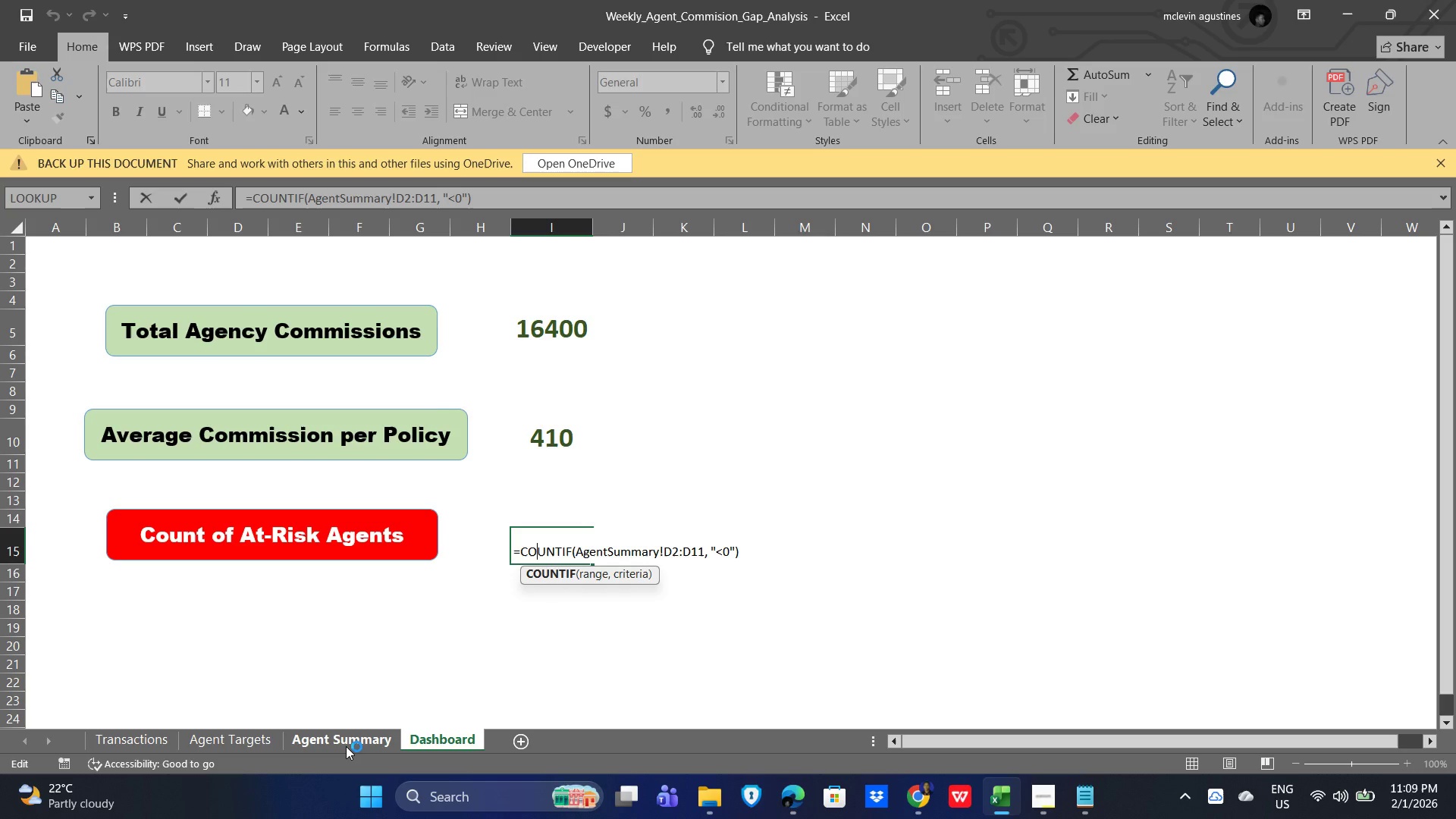 
left_click([703, 548])
 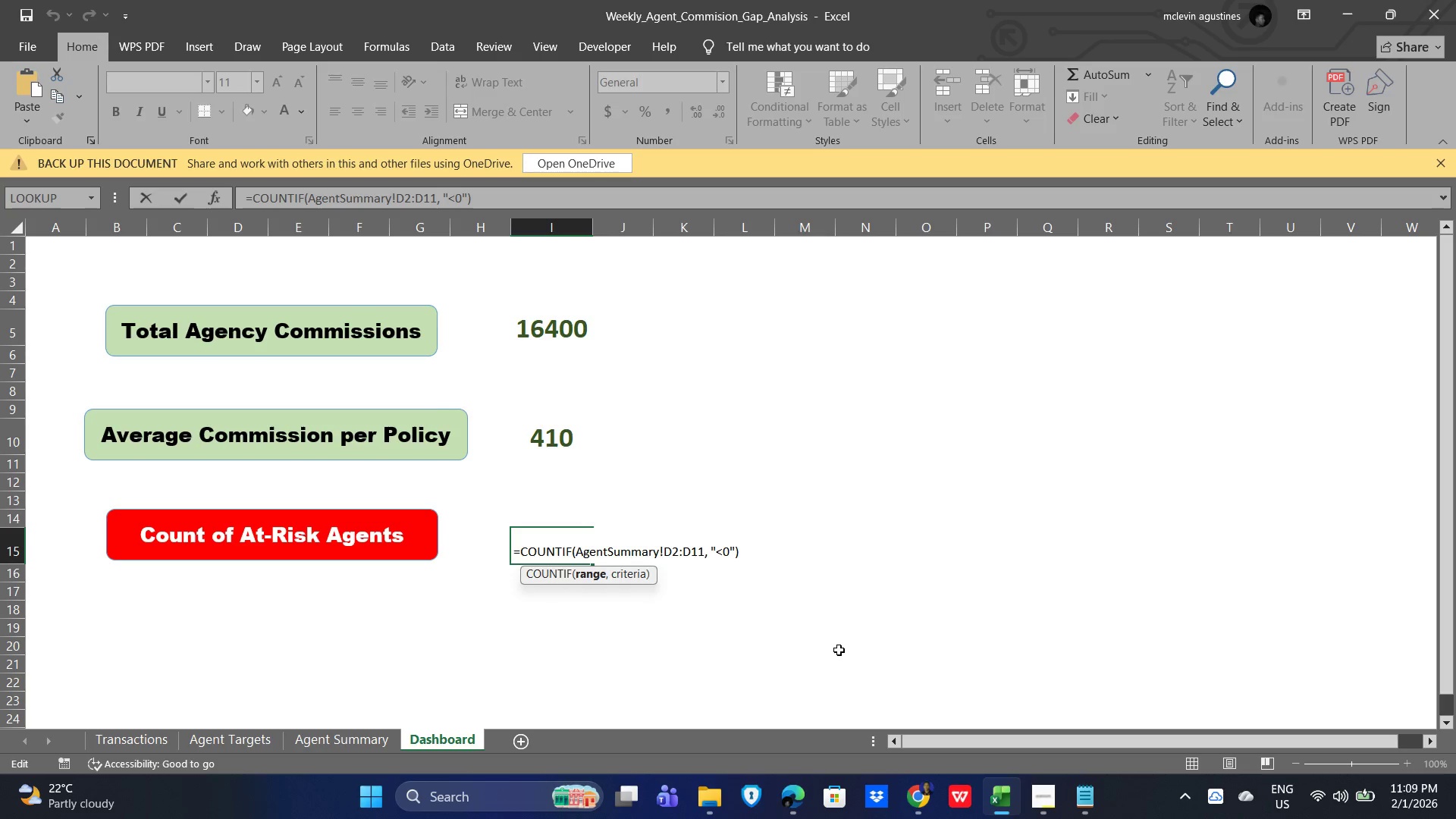 
key(Backspace)
 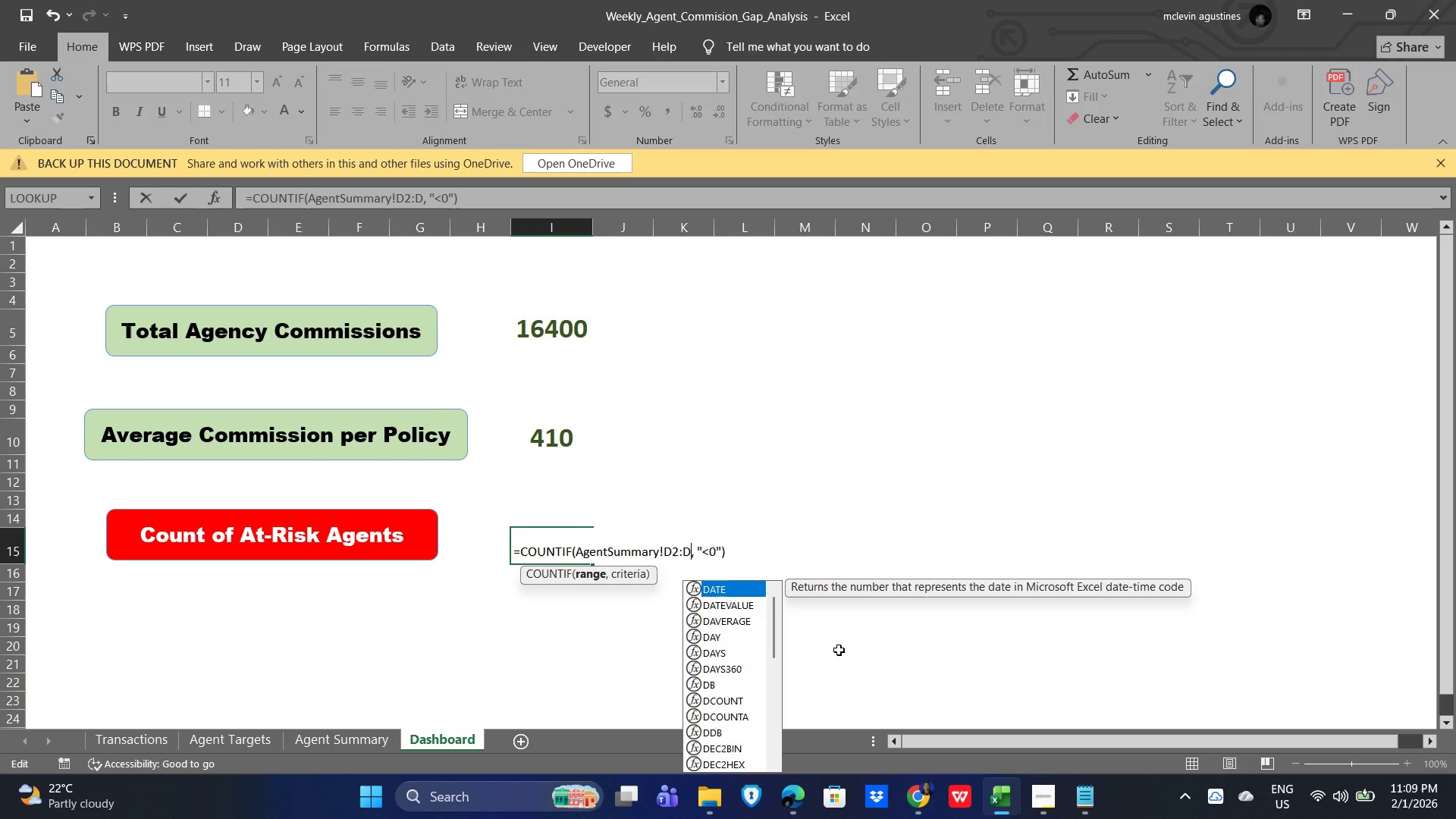 
key(Backspace)
 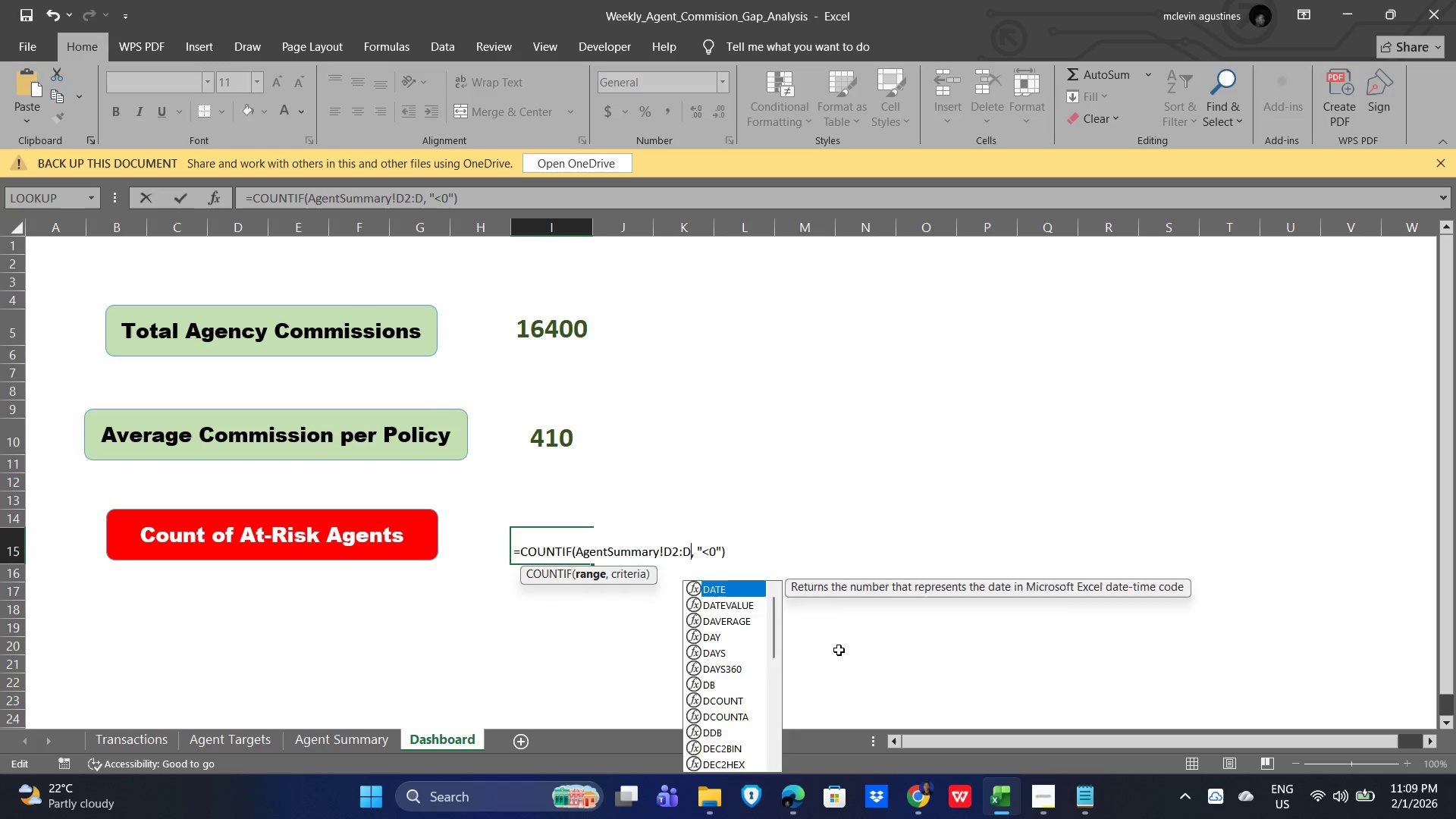 
key(Backspace)
 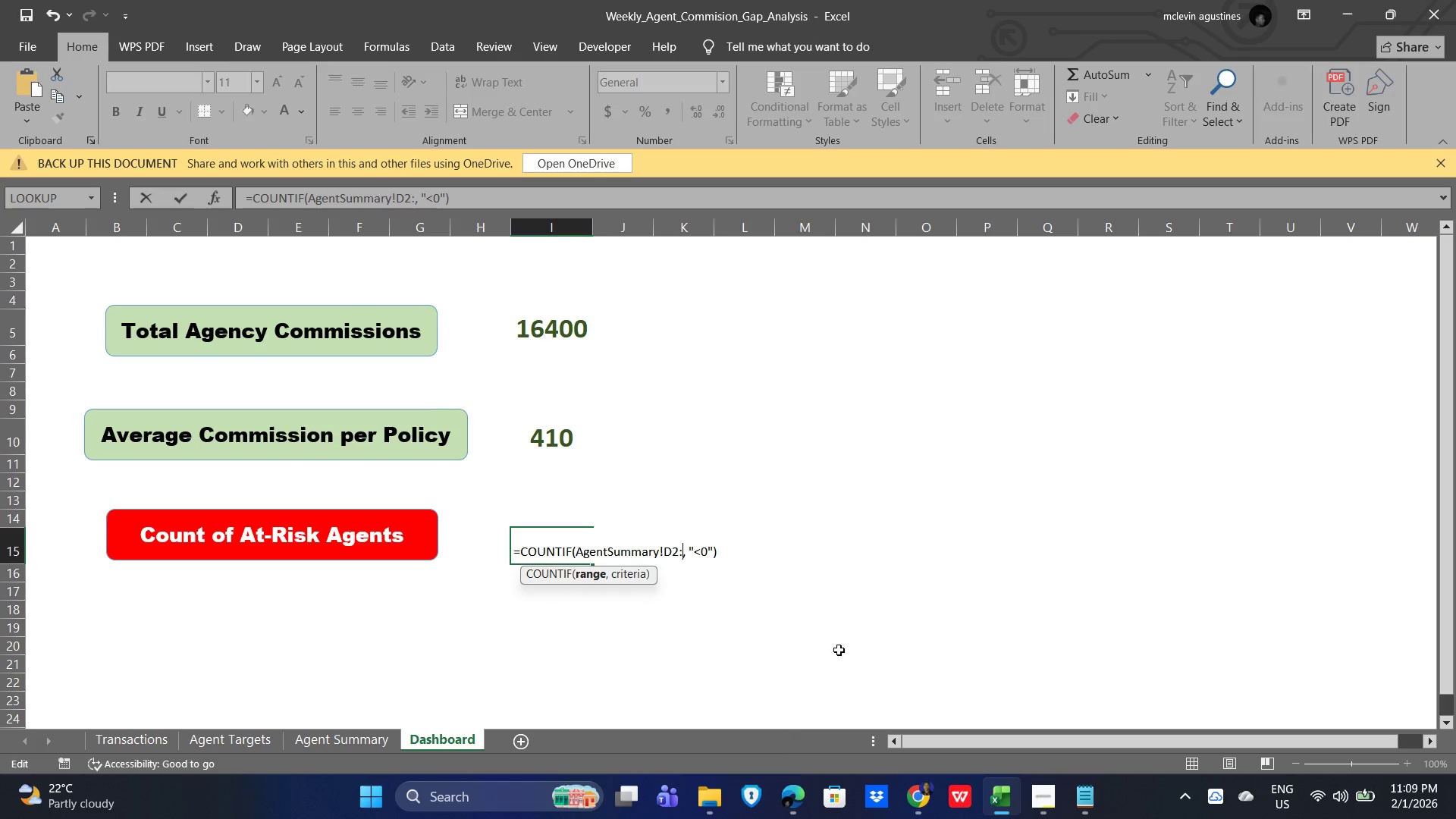 
key(Backspace)
 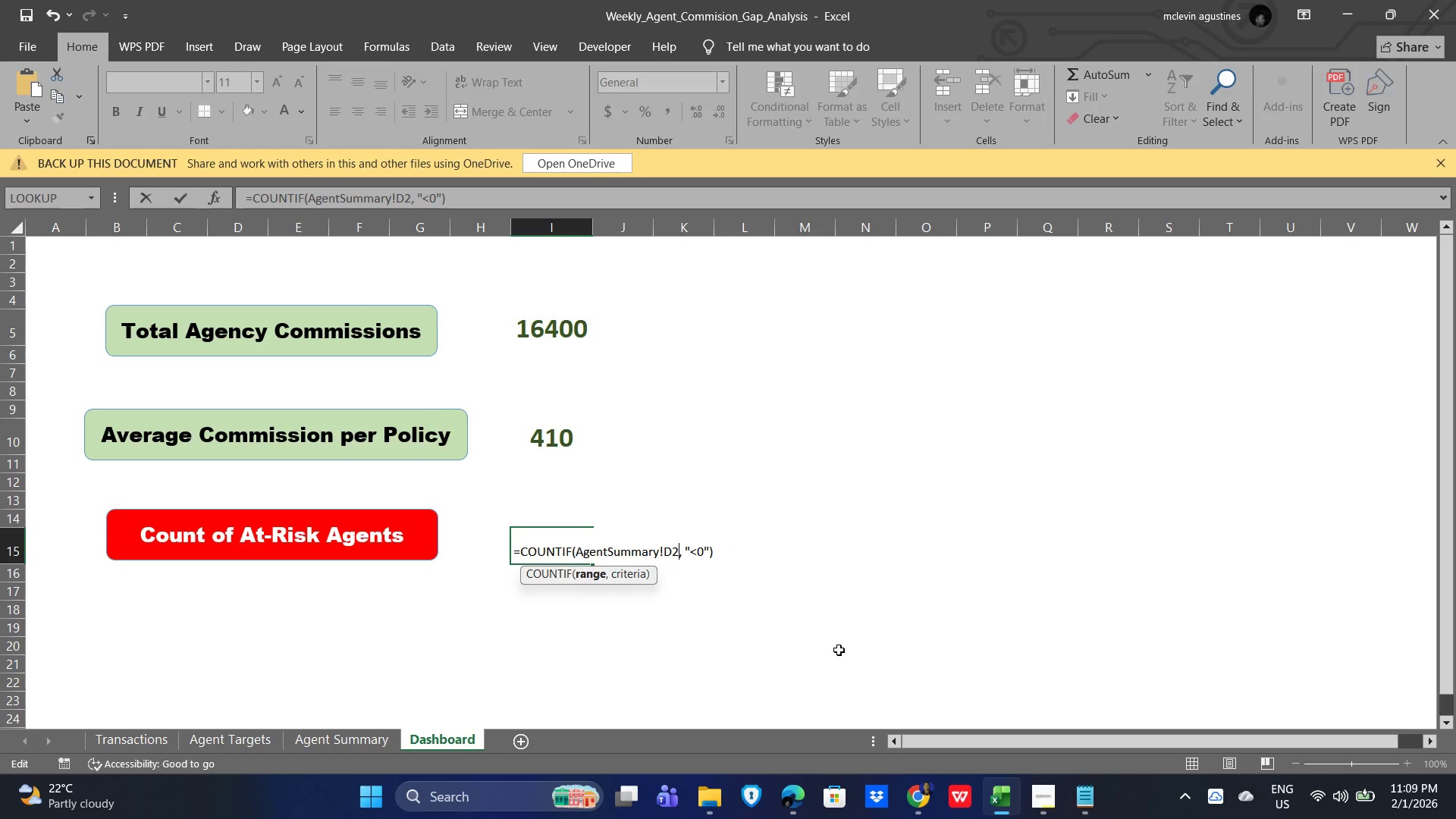 
key(Backspace)
 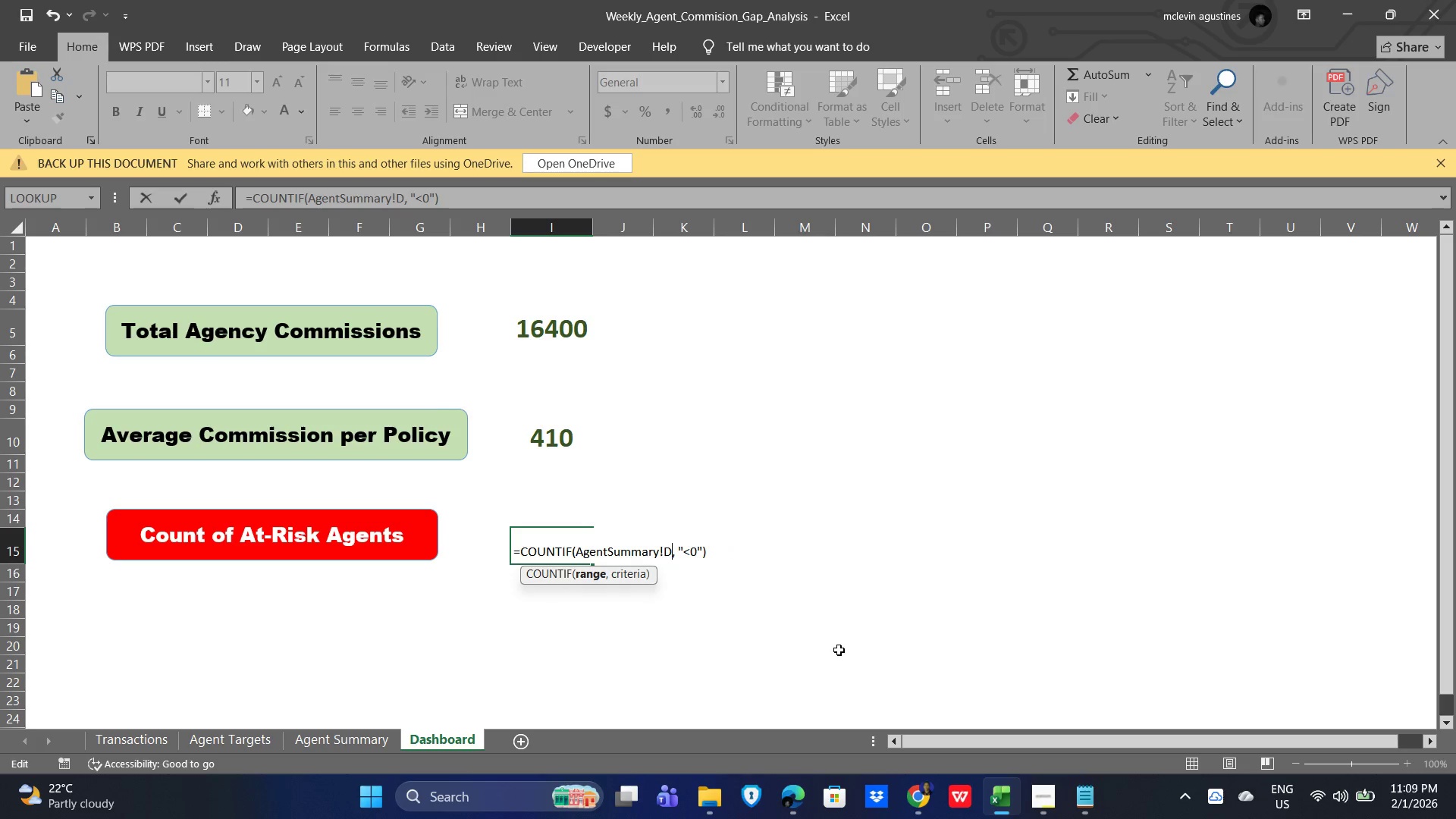 
key(Backspace)
 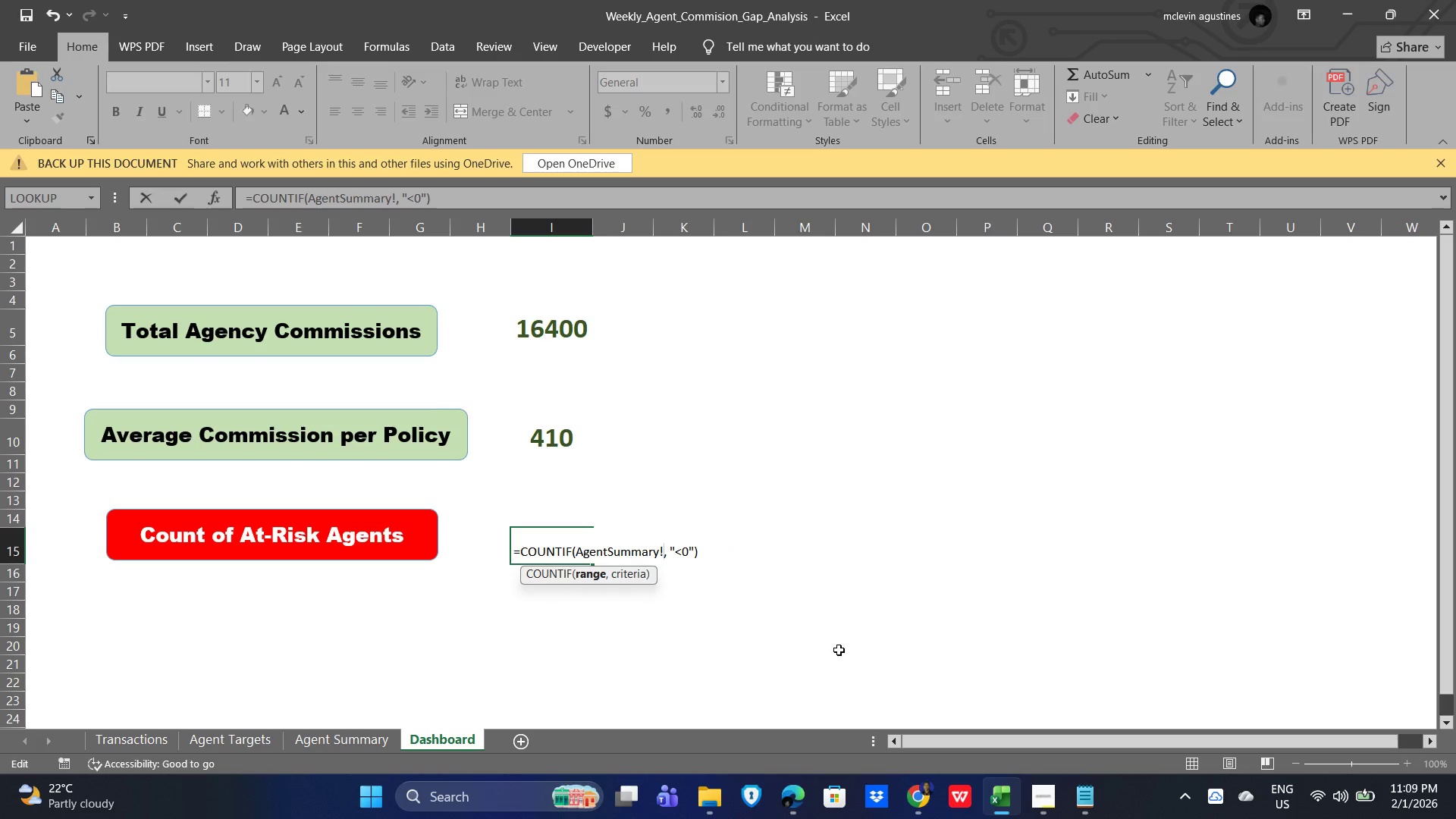 
hold_key(key=ShiftRight, duration=1.5)
 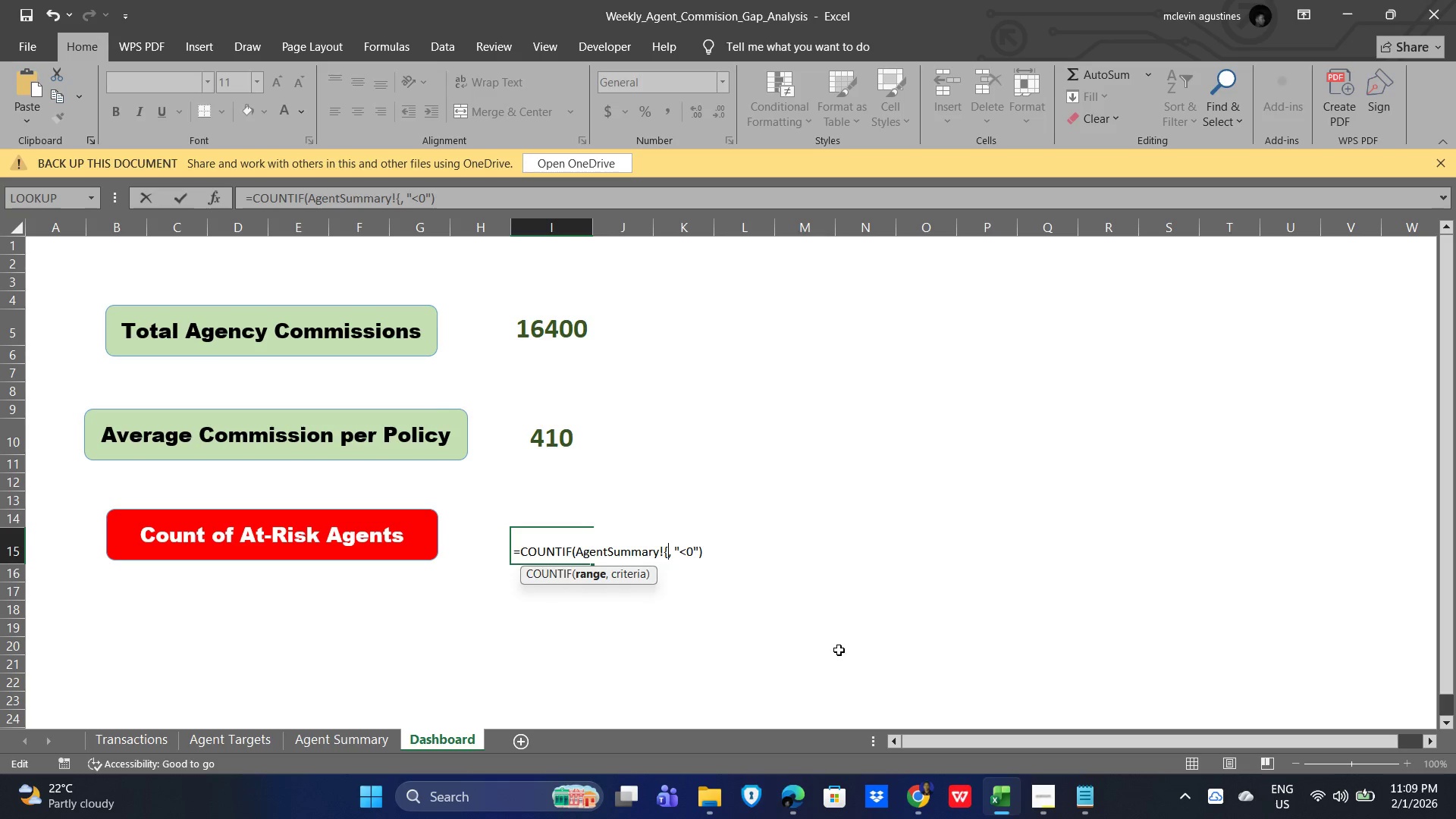 
key(Shift+BracketLeft)
 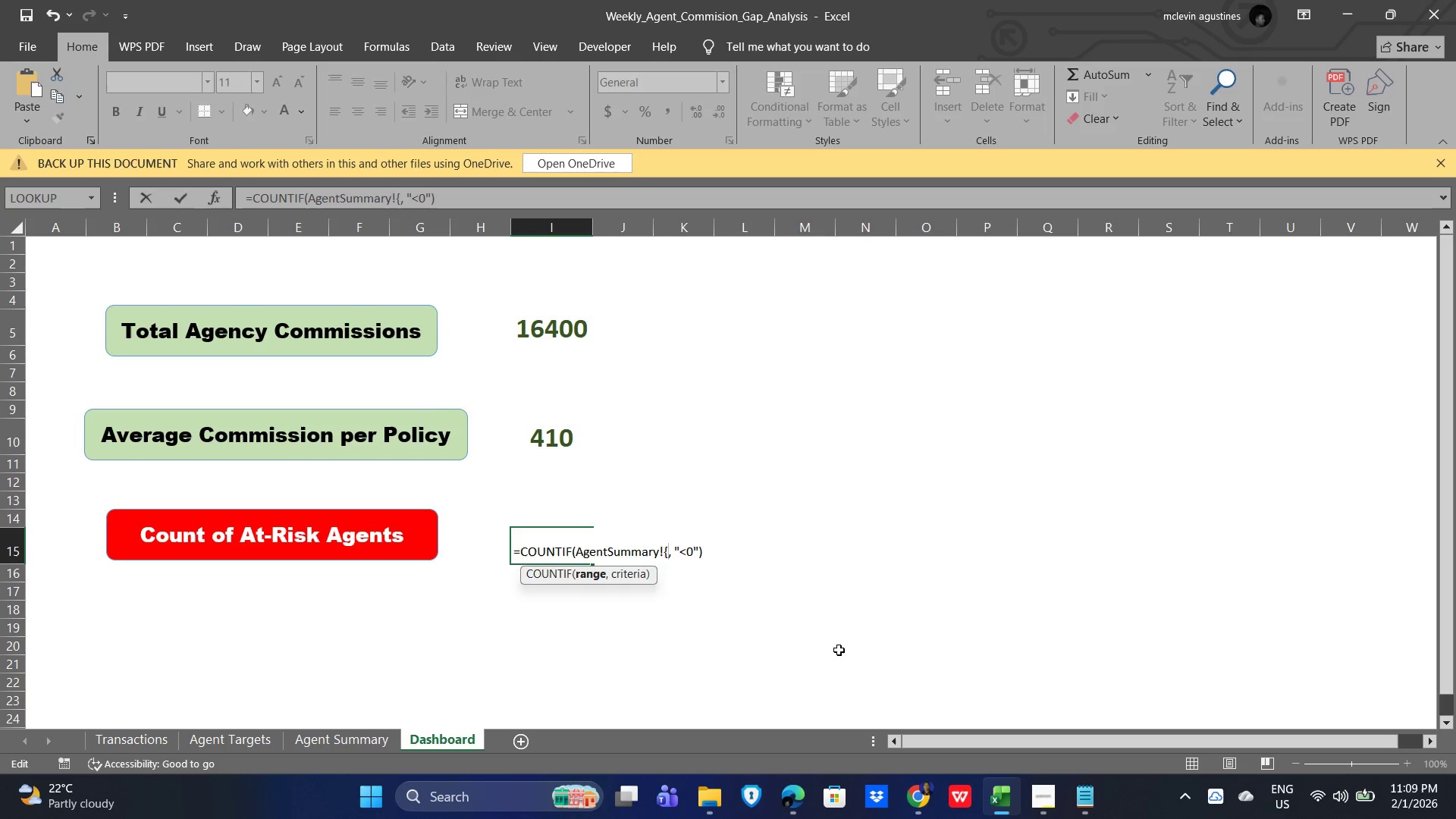 
key(Backspace)
 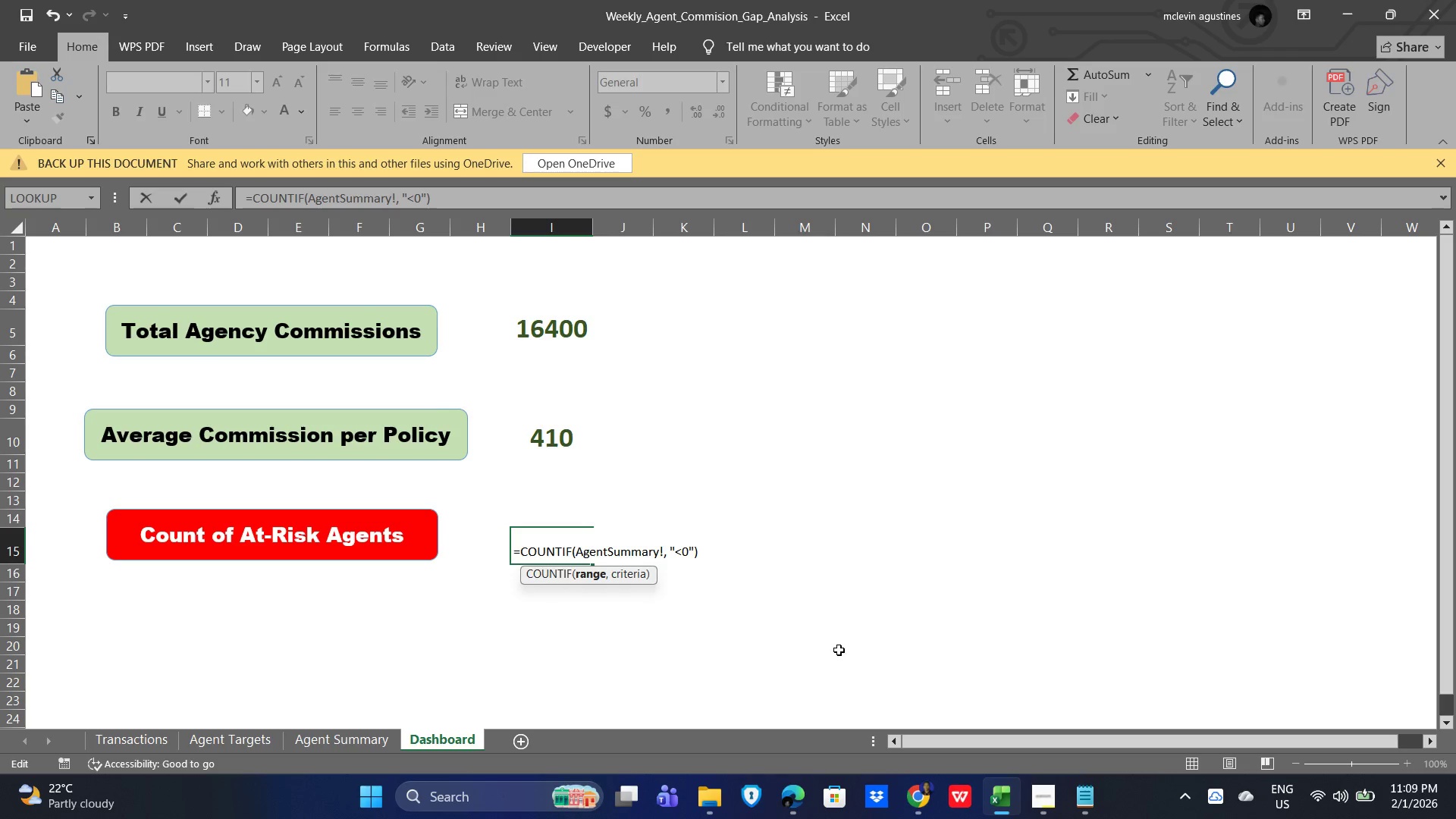 
key(Backspace)
 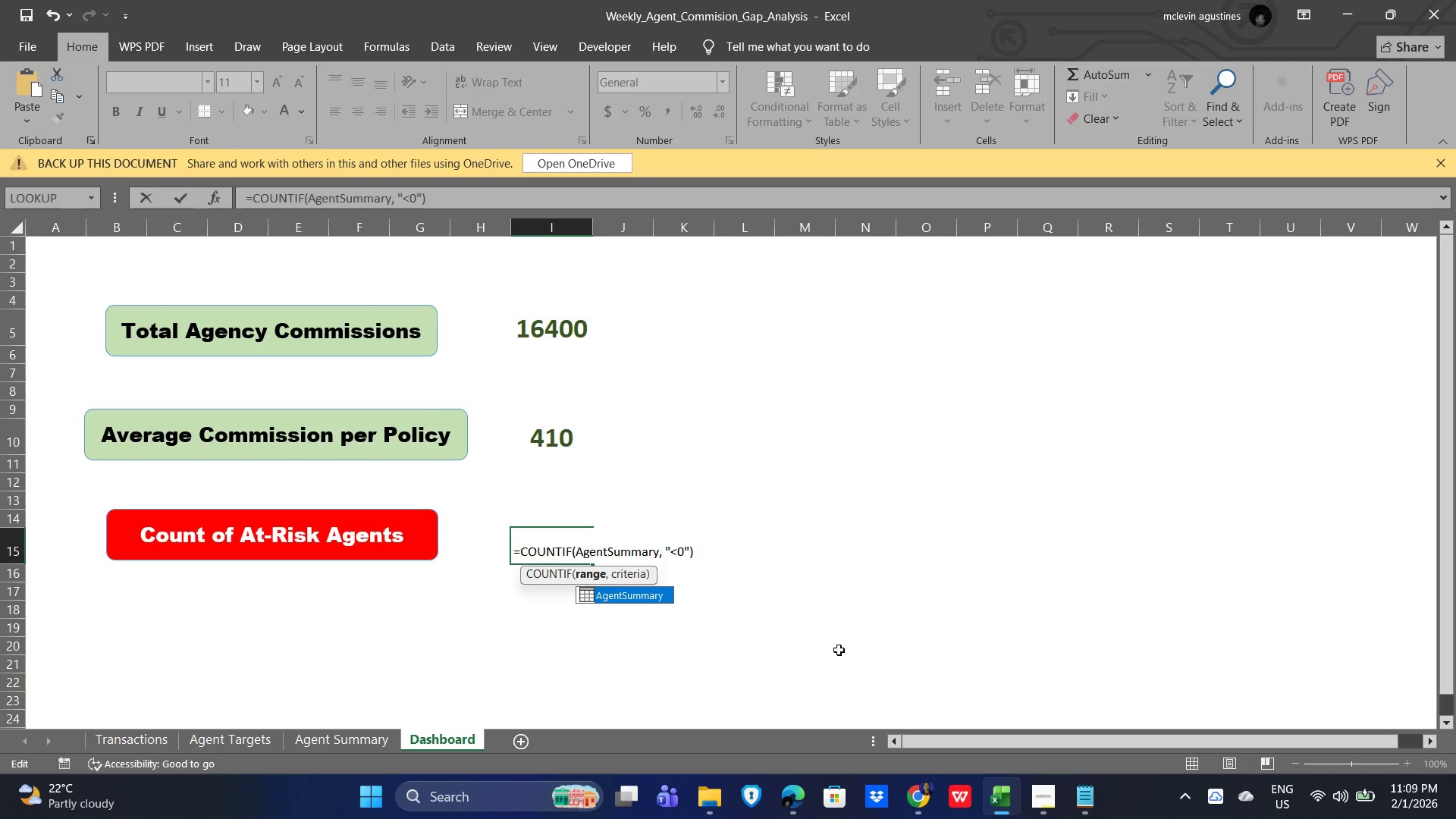 
key(BracketLeft)
 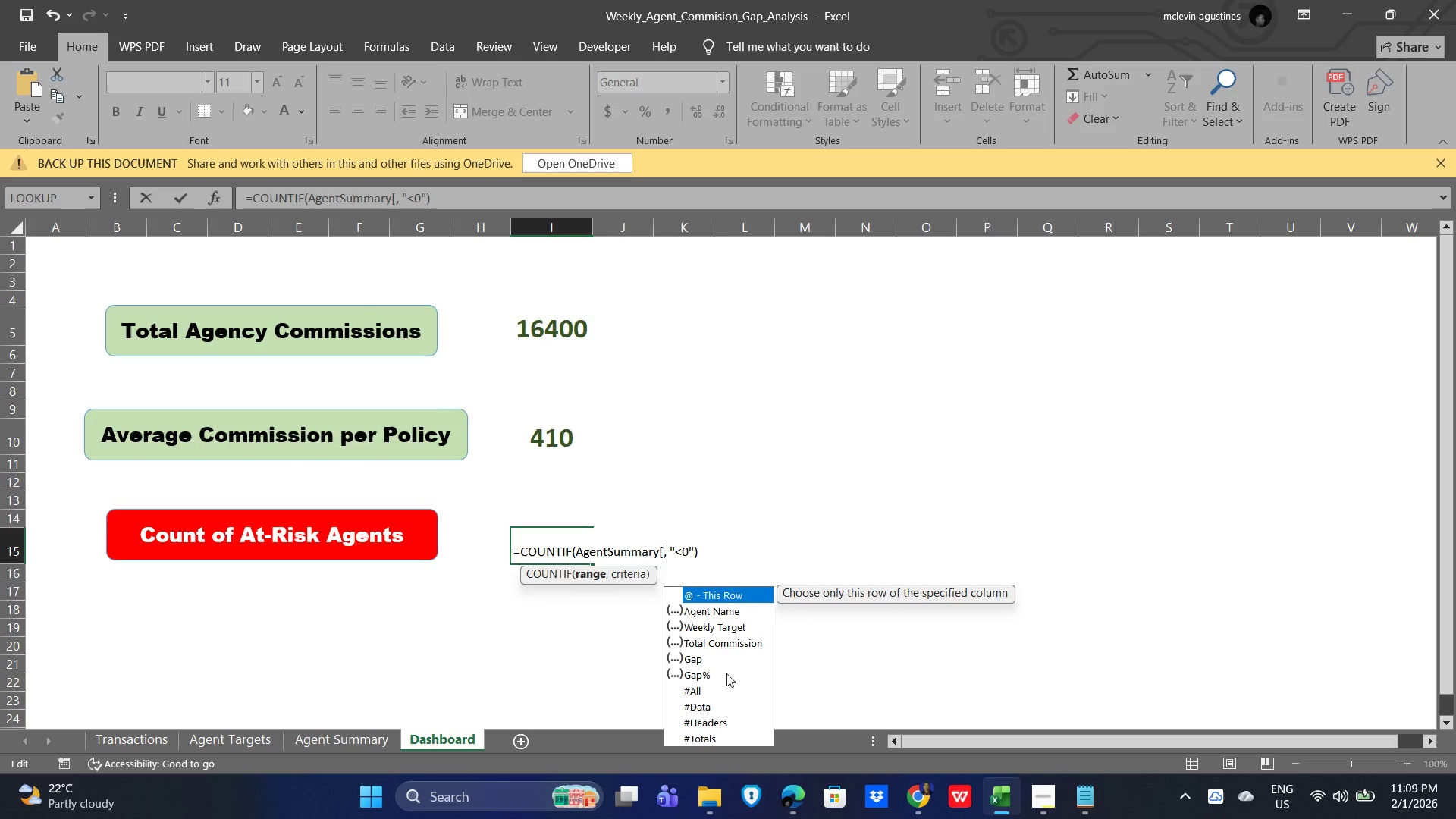 
double_click([701, 661])
 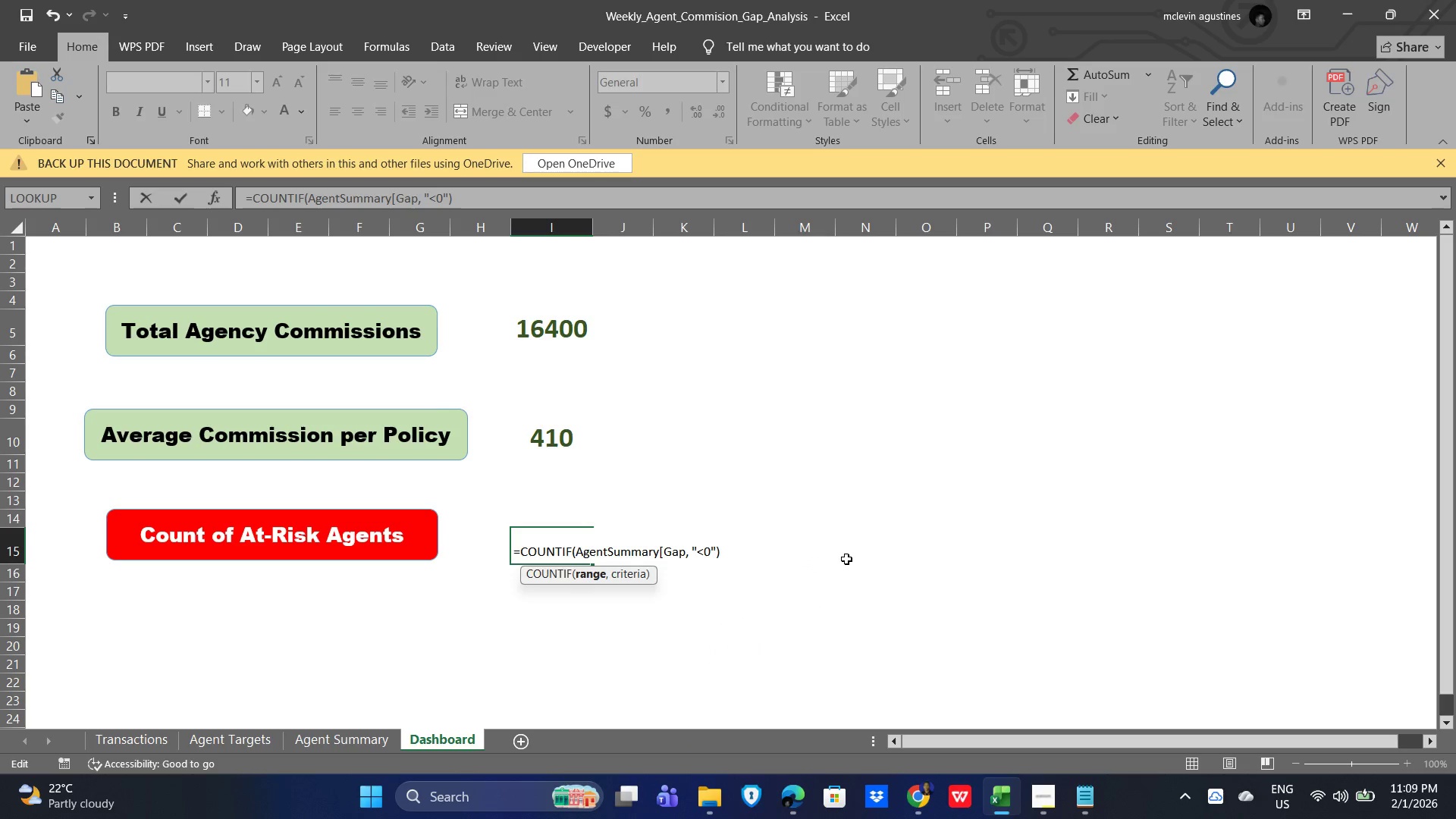 
key(BracketRight)
 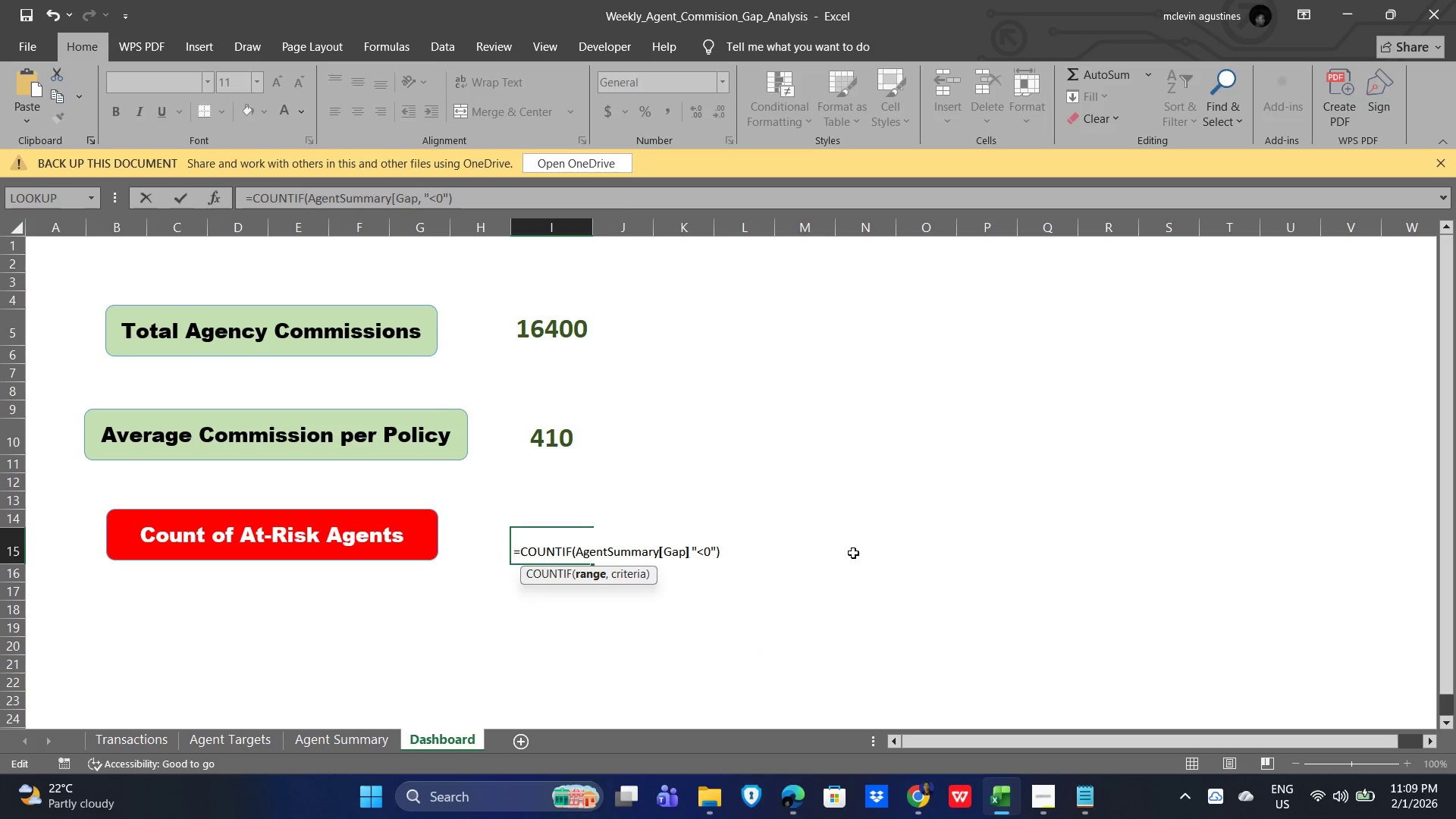 
key(Enter)
 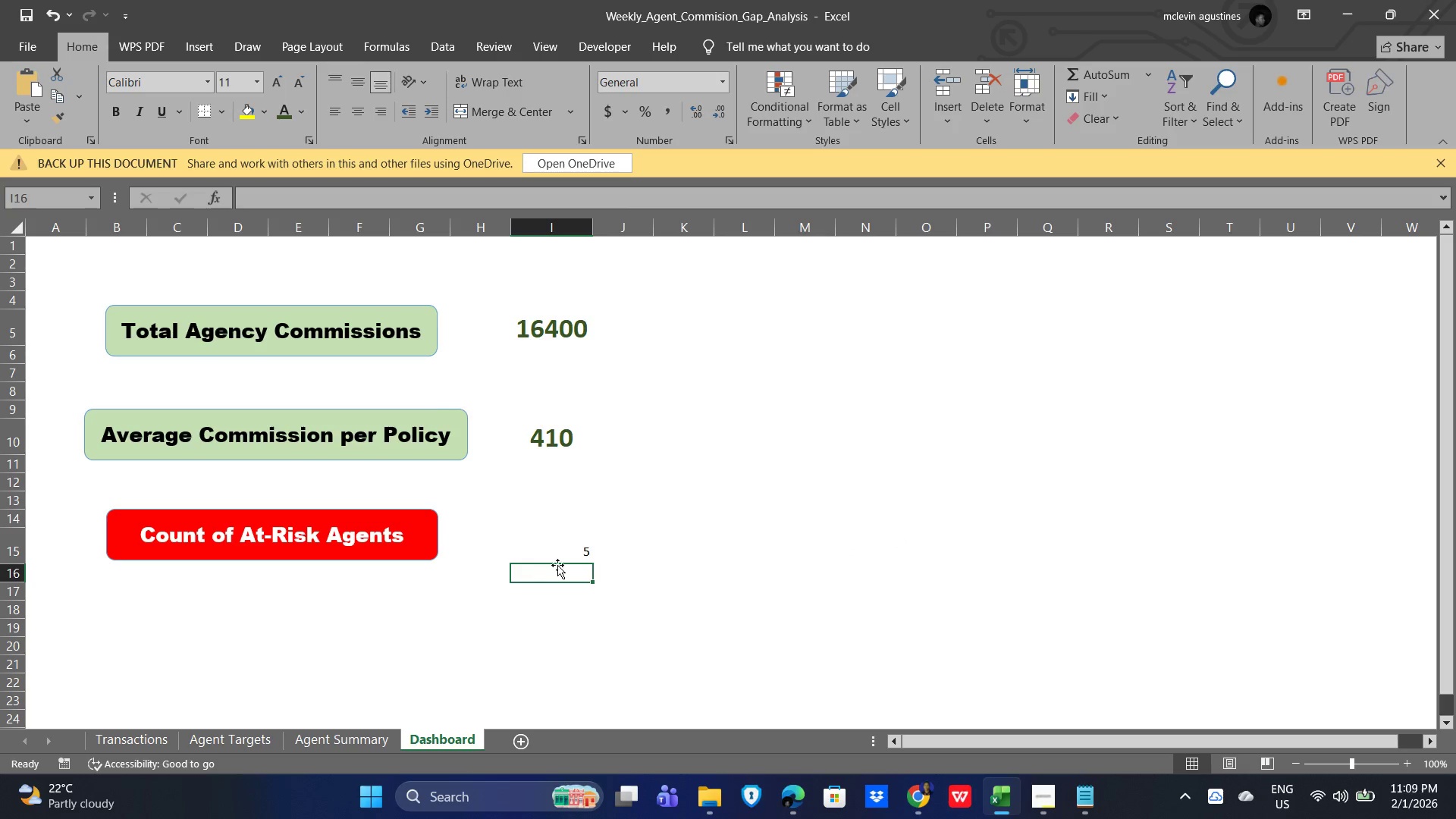 
double_click([566, 550])
 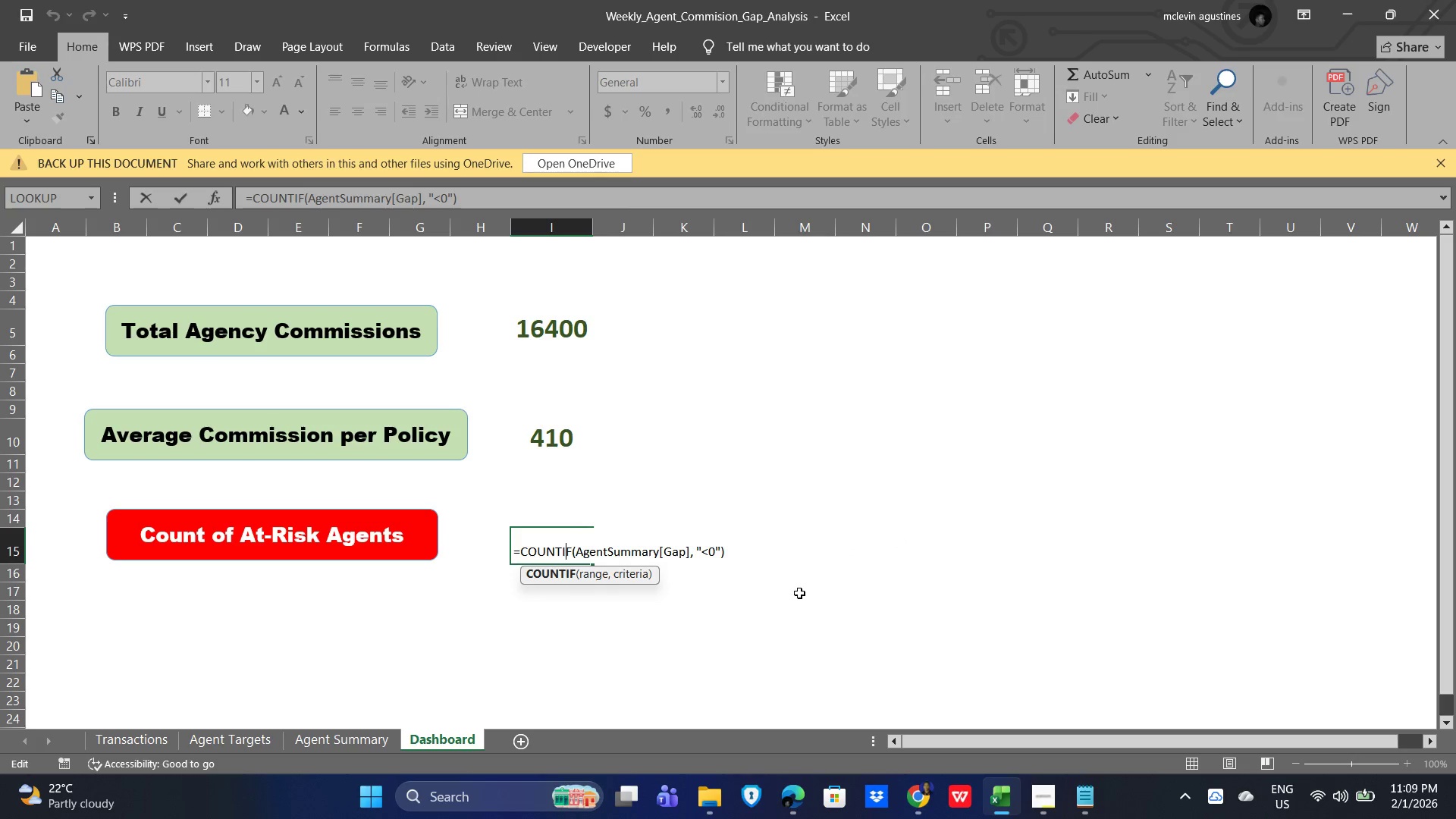 
key(Enter)
 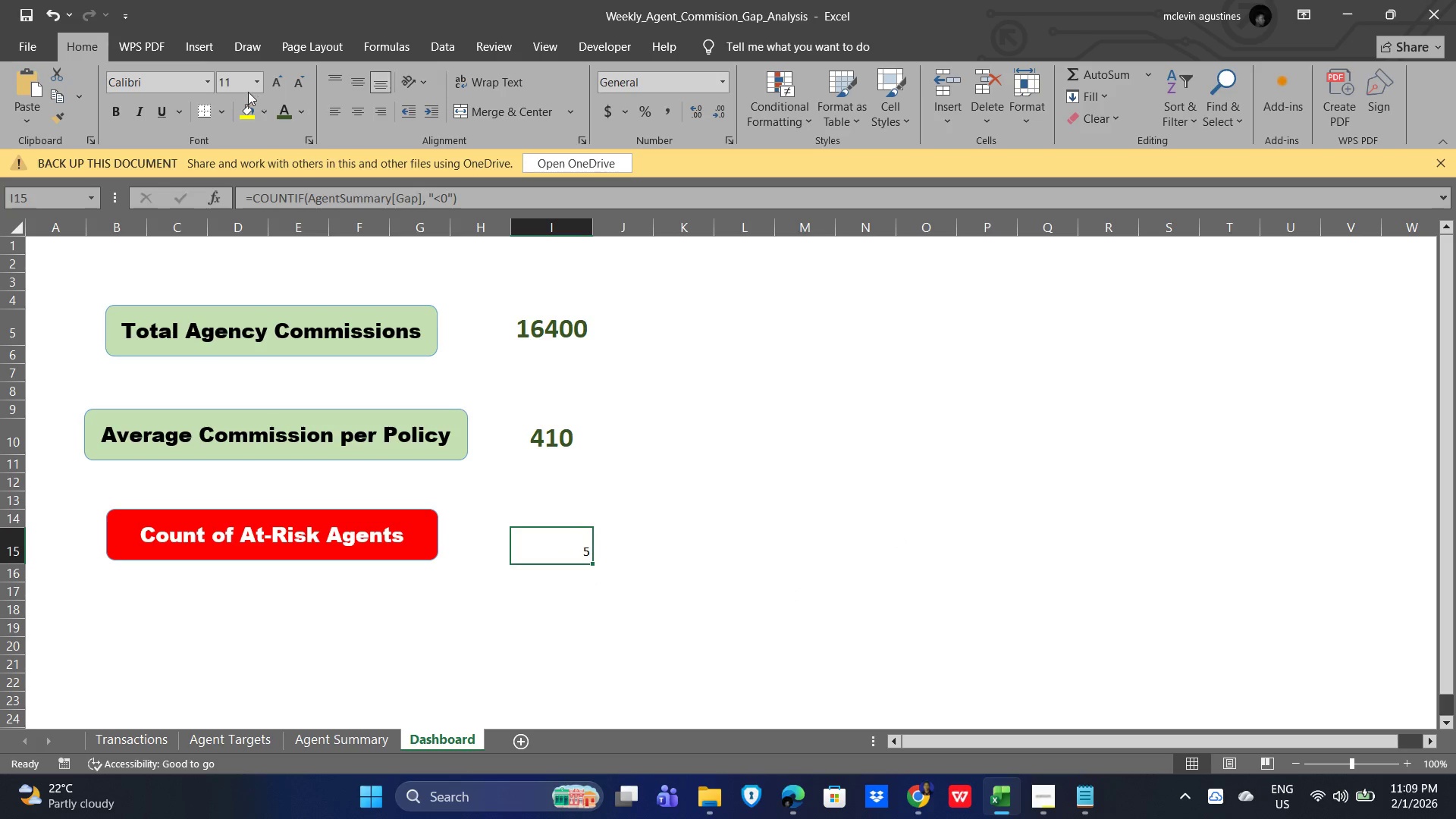 
left_click([552, 431])
 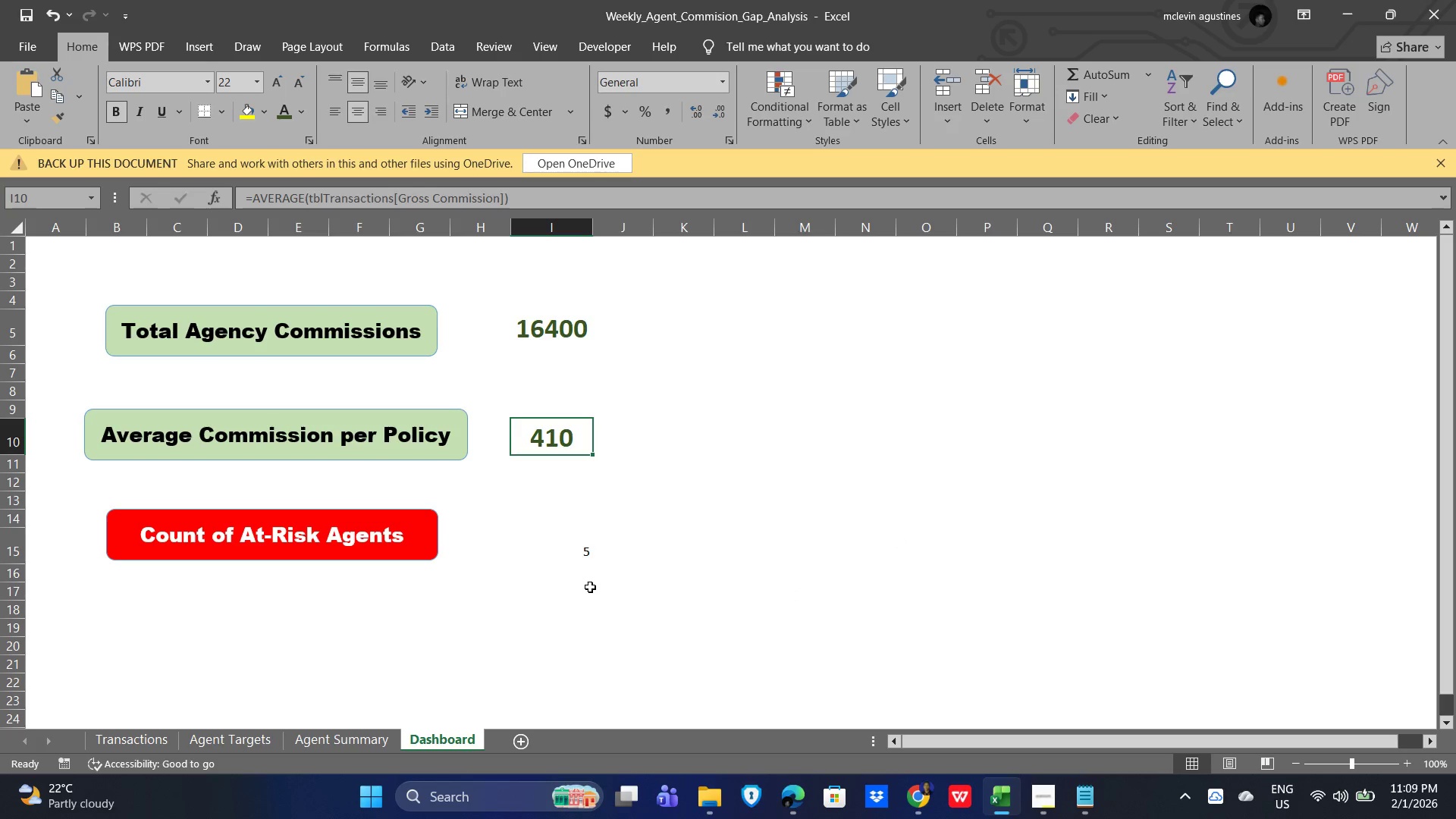 
left_click([568, 538])
 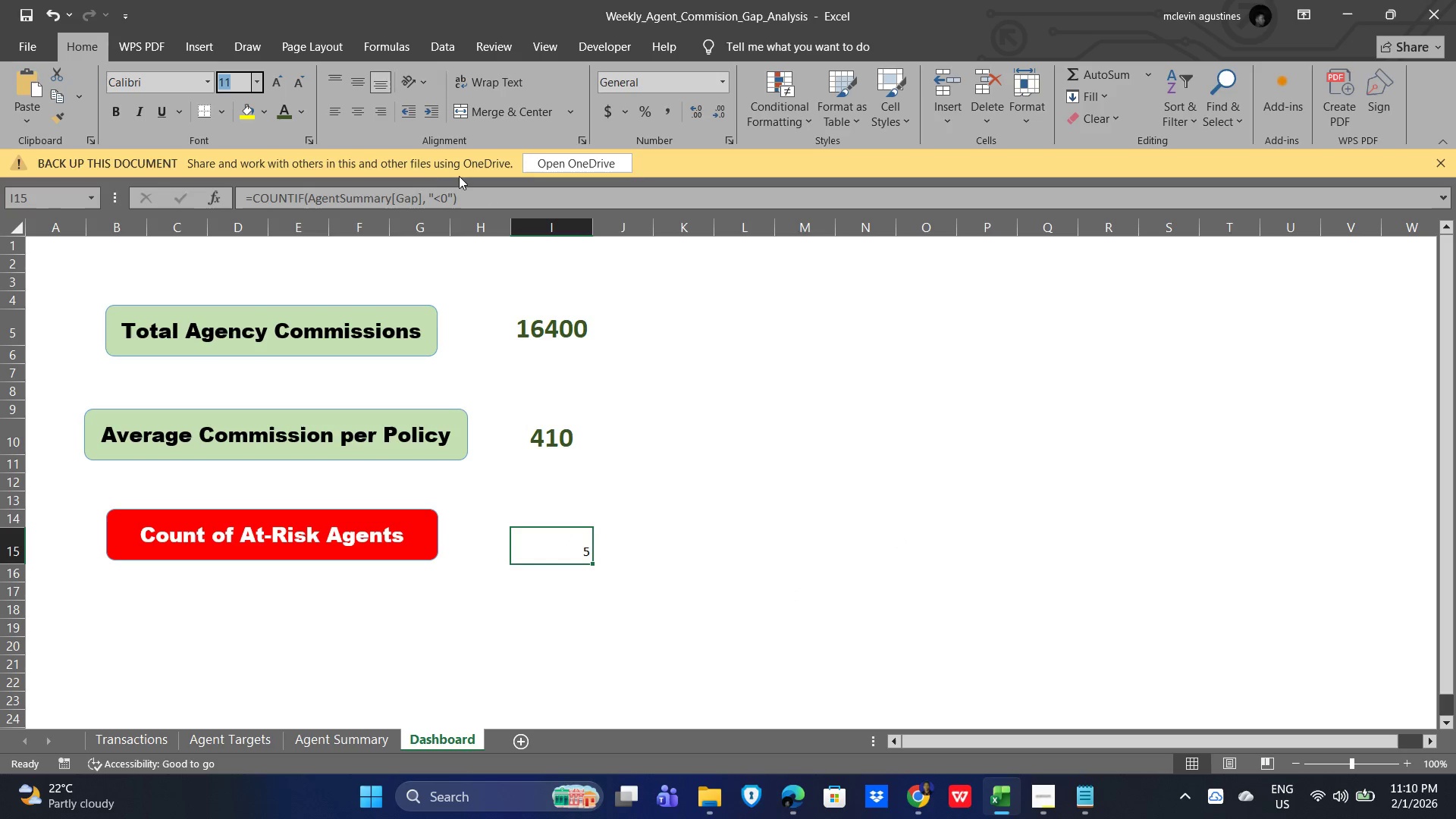 
key(Numpad2)
 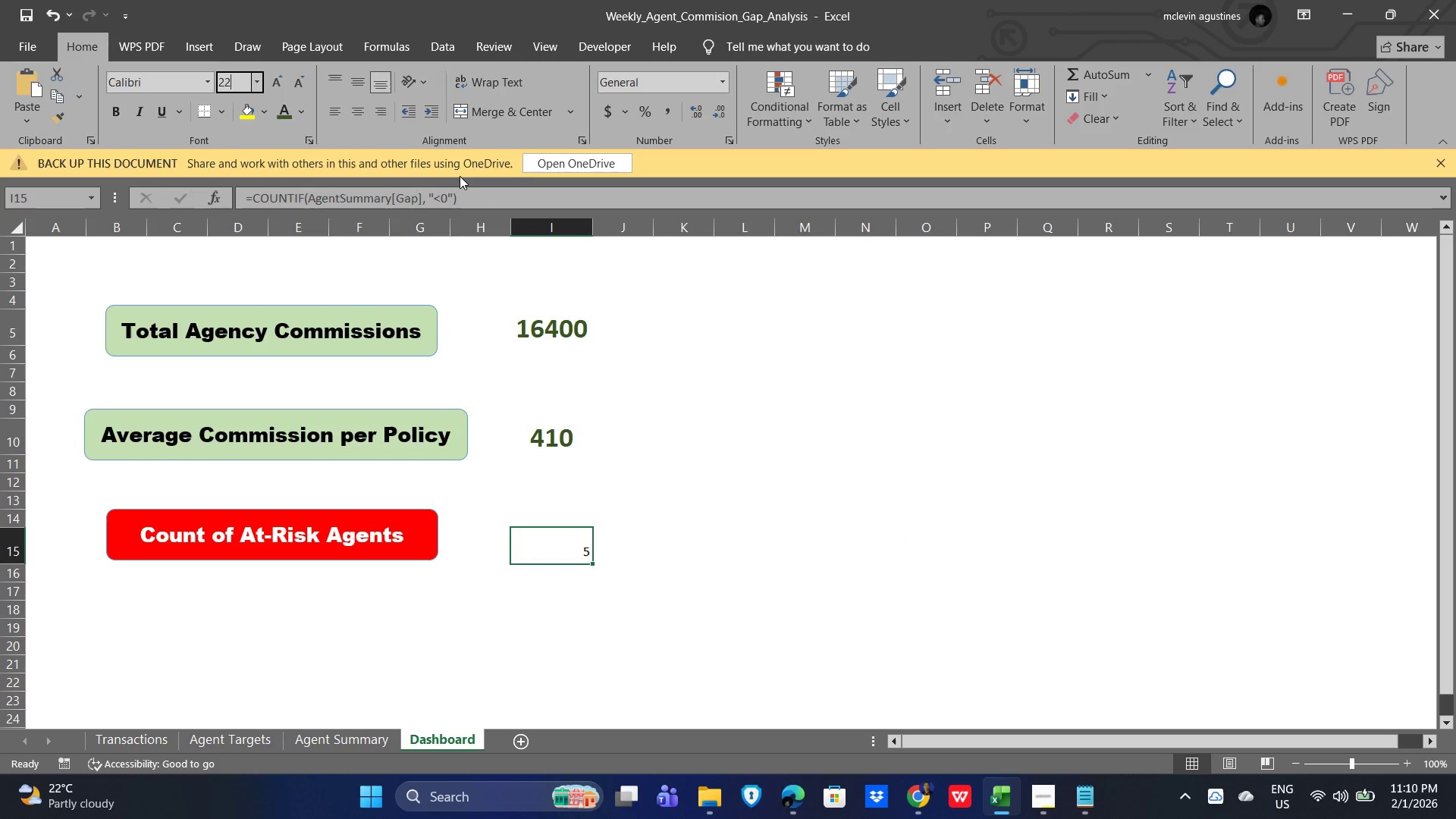 
key(Numpad2)
 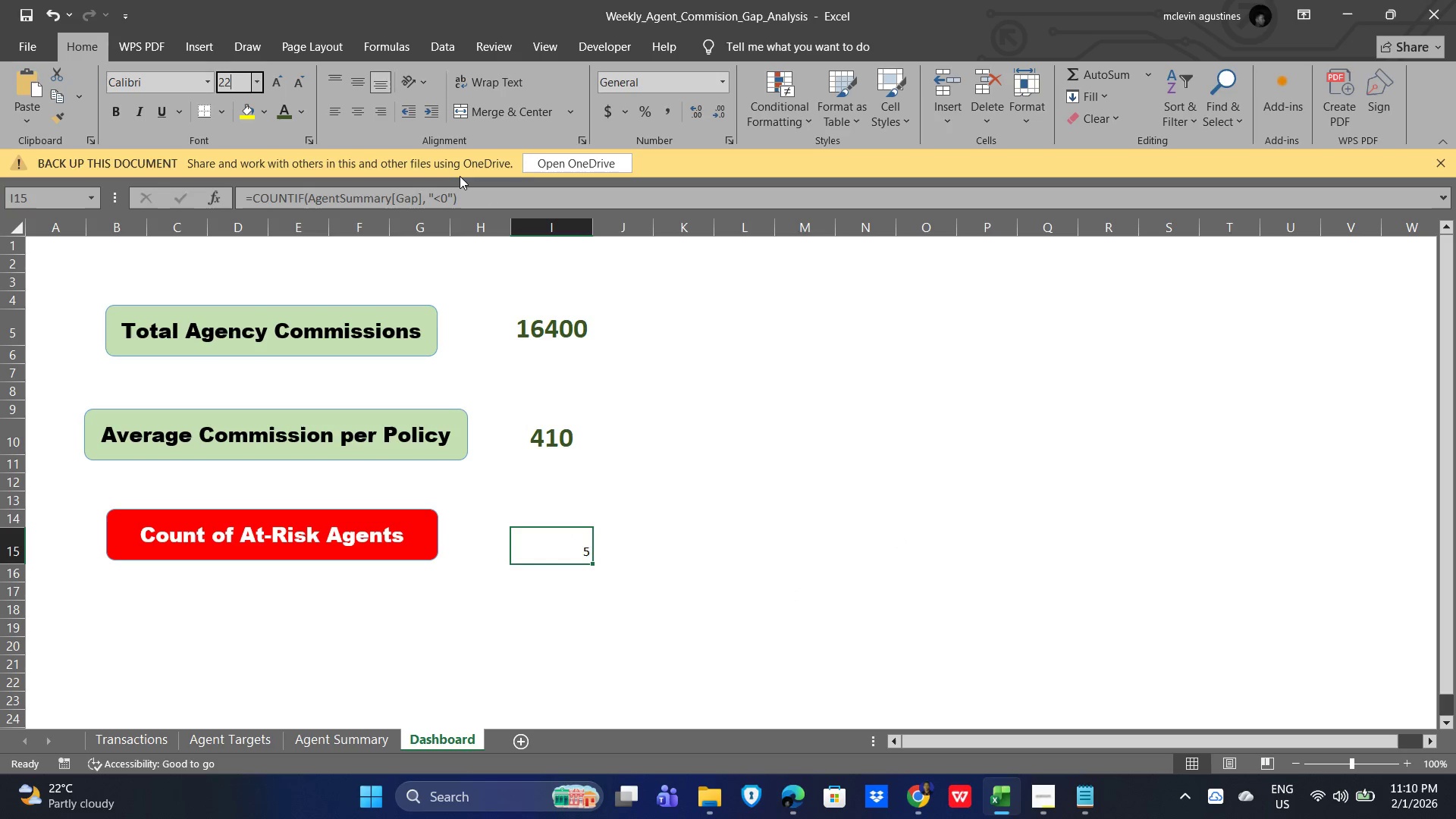 
key(NumpadEnter)
 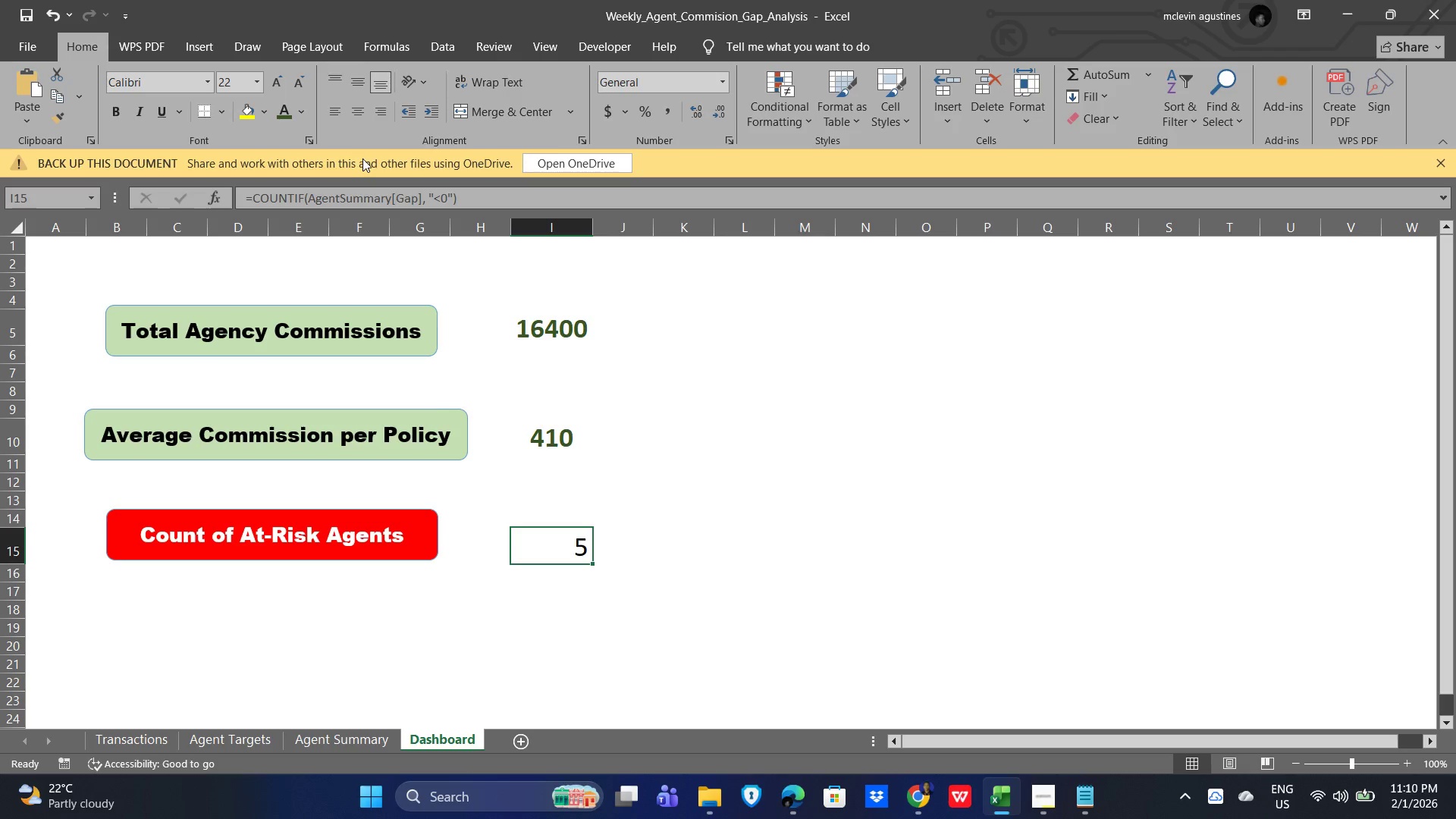 
key(Control+B)
 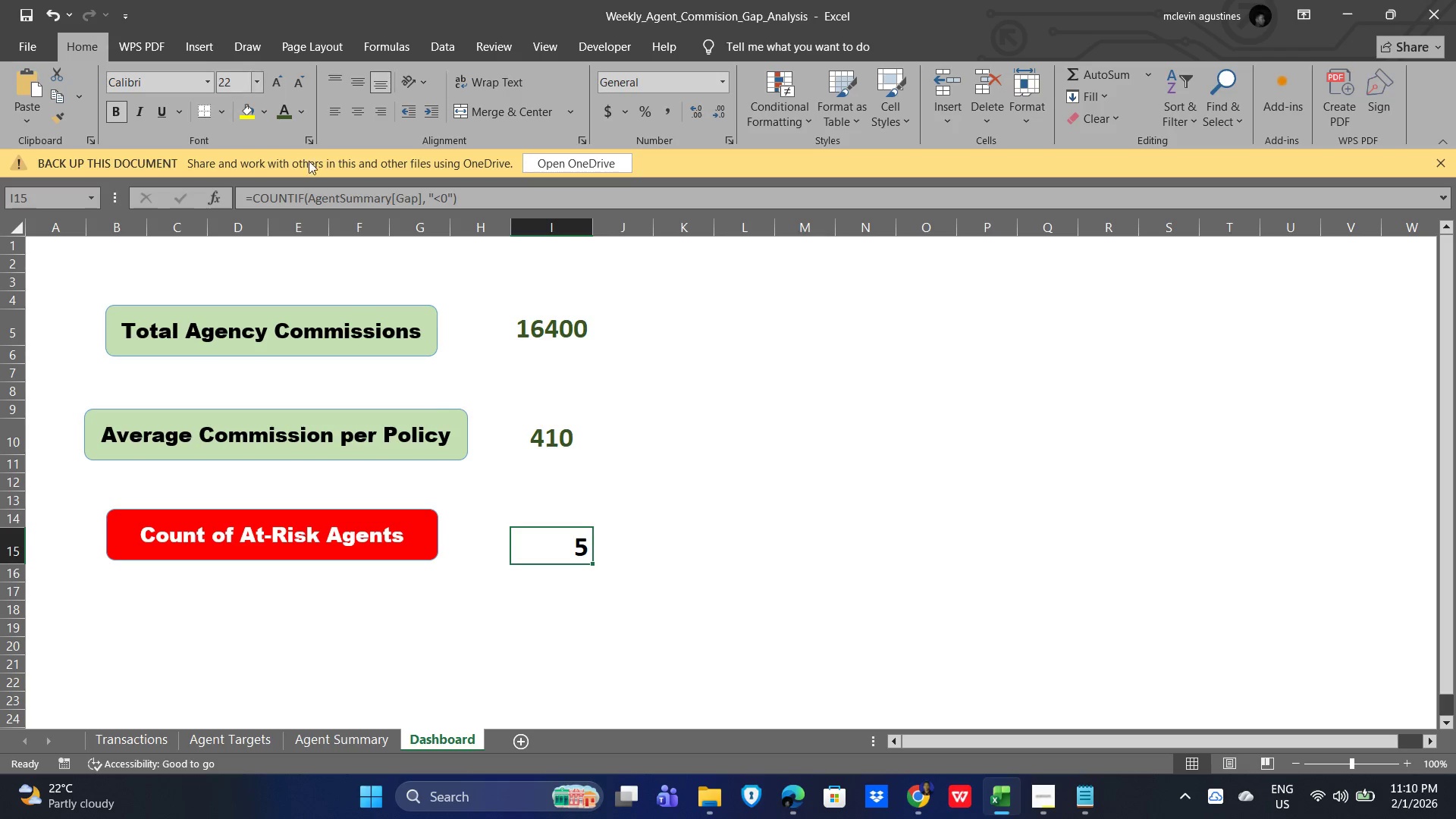 
left_click_drag(start_coordinate=[532, 425], to_coordinate=[536, 424])
 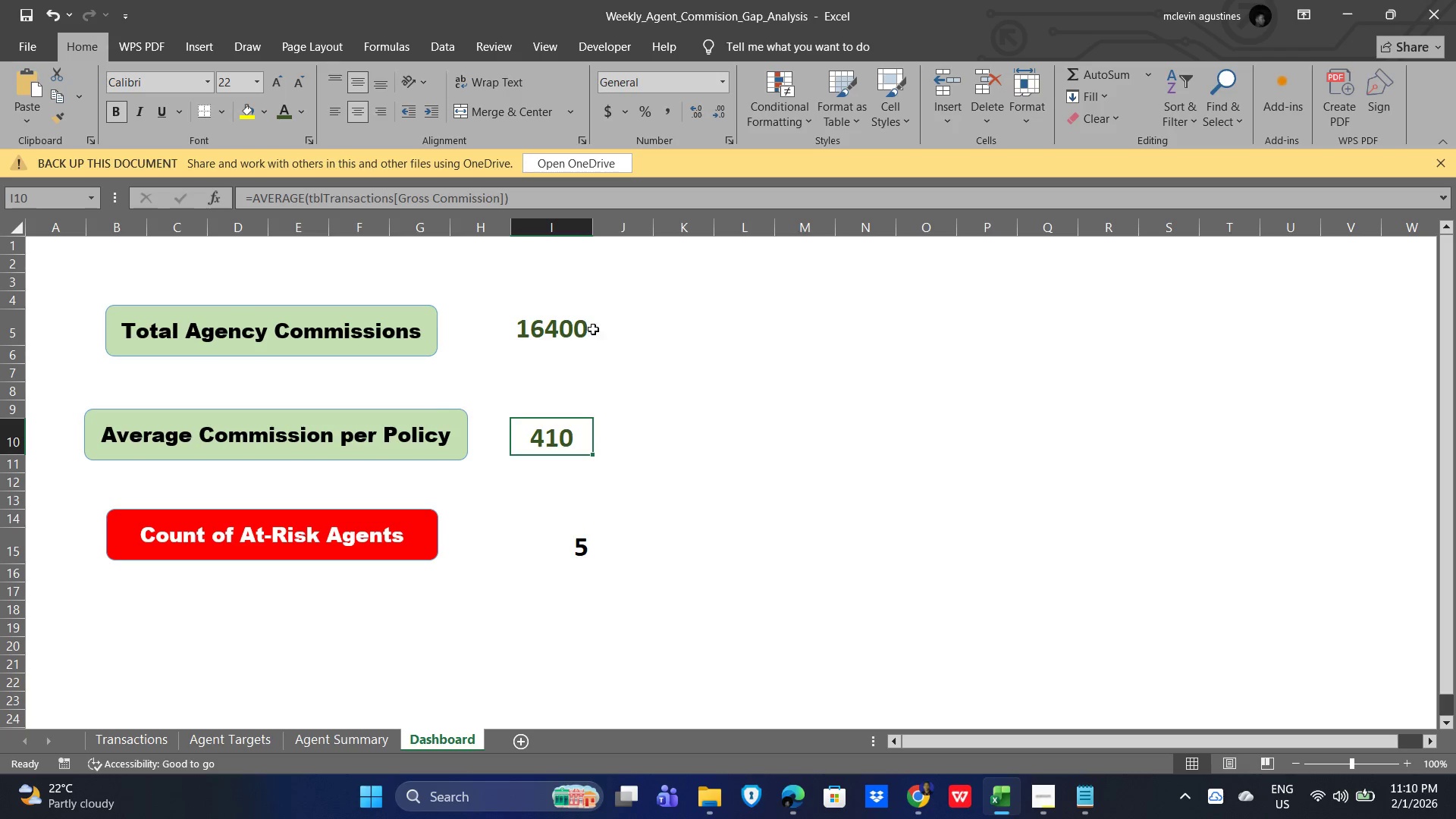 
left_click([568, 331])
 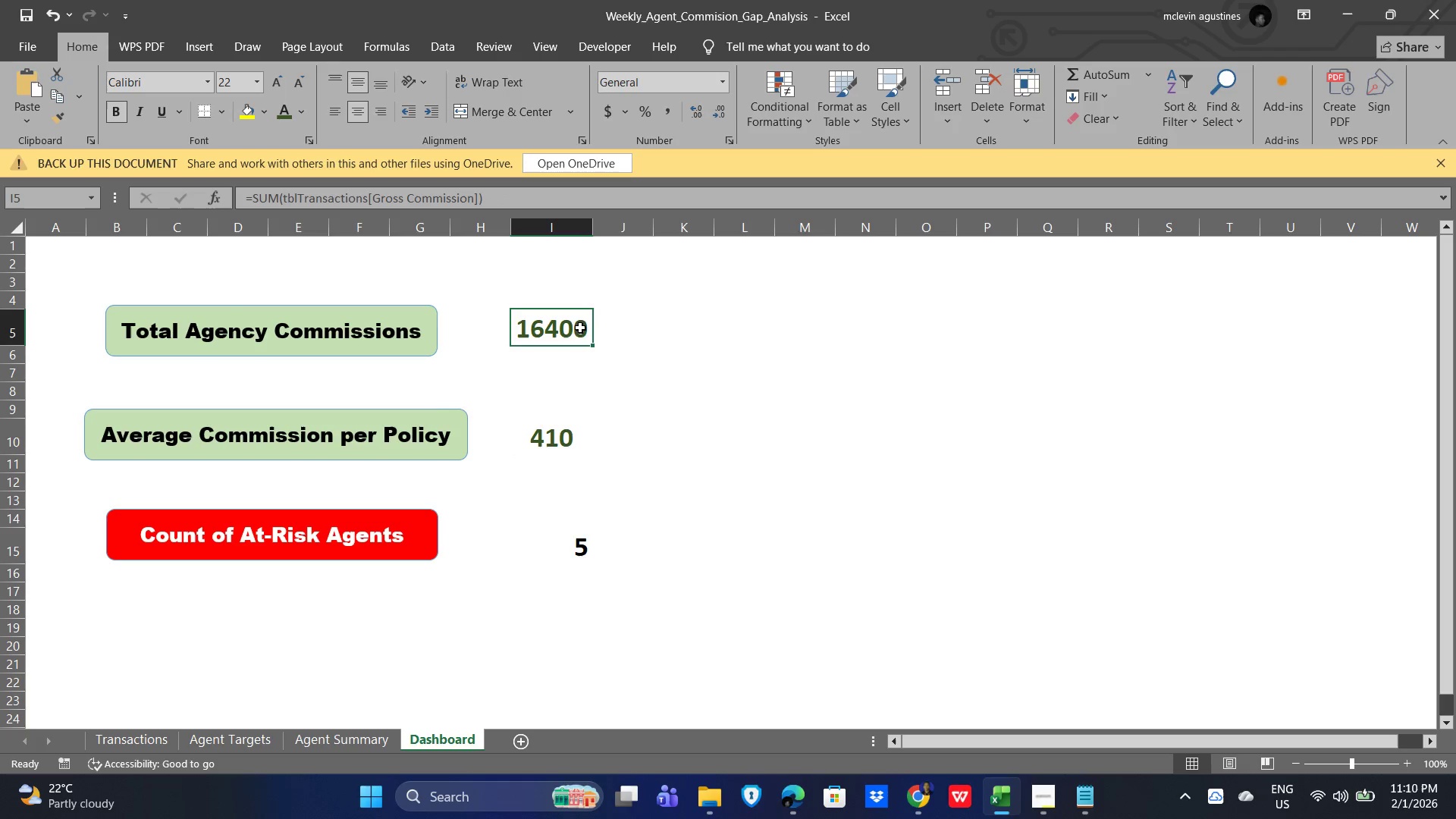 
left_click_drag(start_coordinate=[580, 325], to_coordinate=[570, 558])
 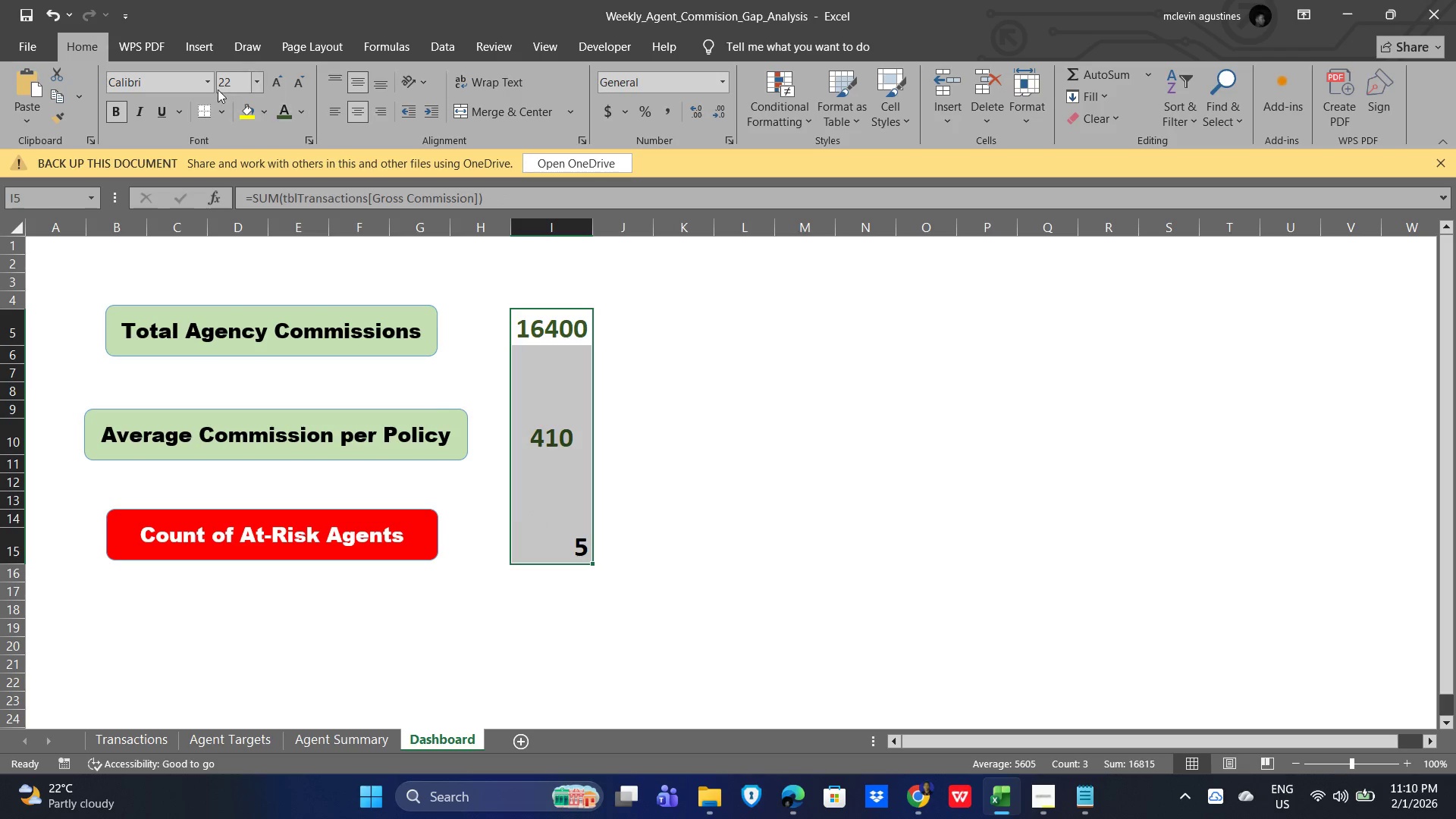 
left_click([192, 76])
 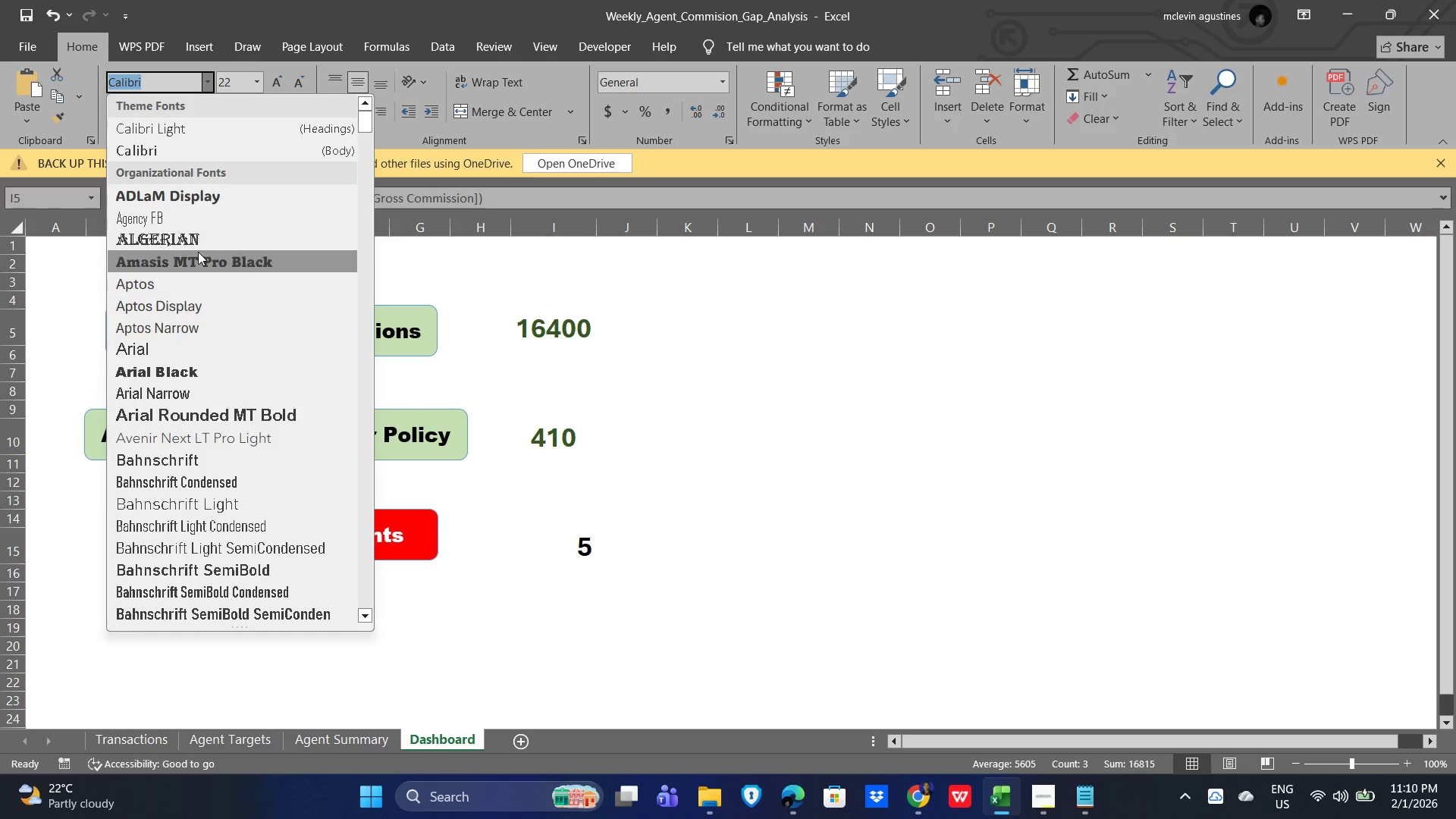 
mouse_move([206, 221])
 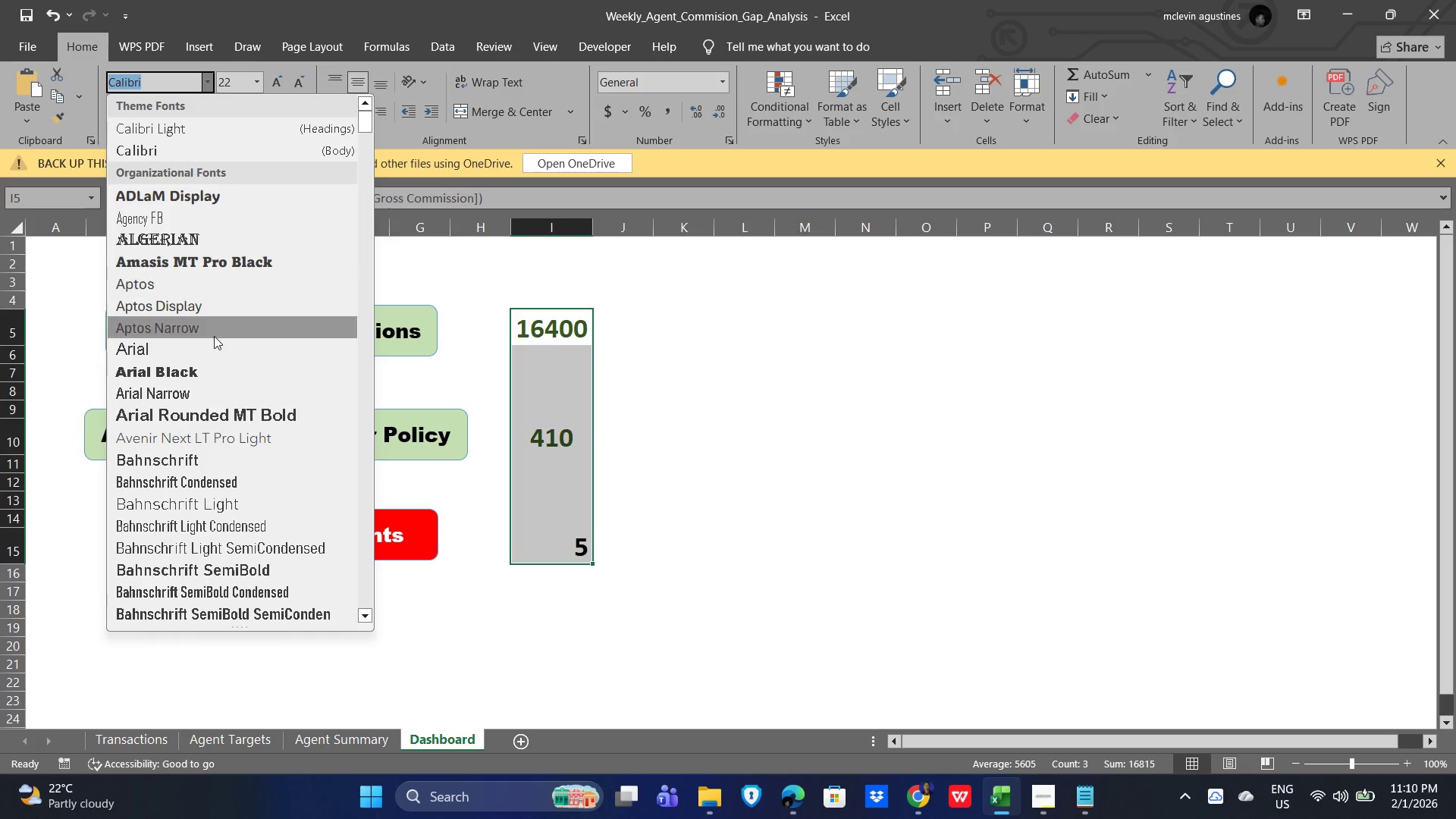 
mouse_move([215, 354])
 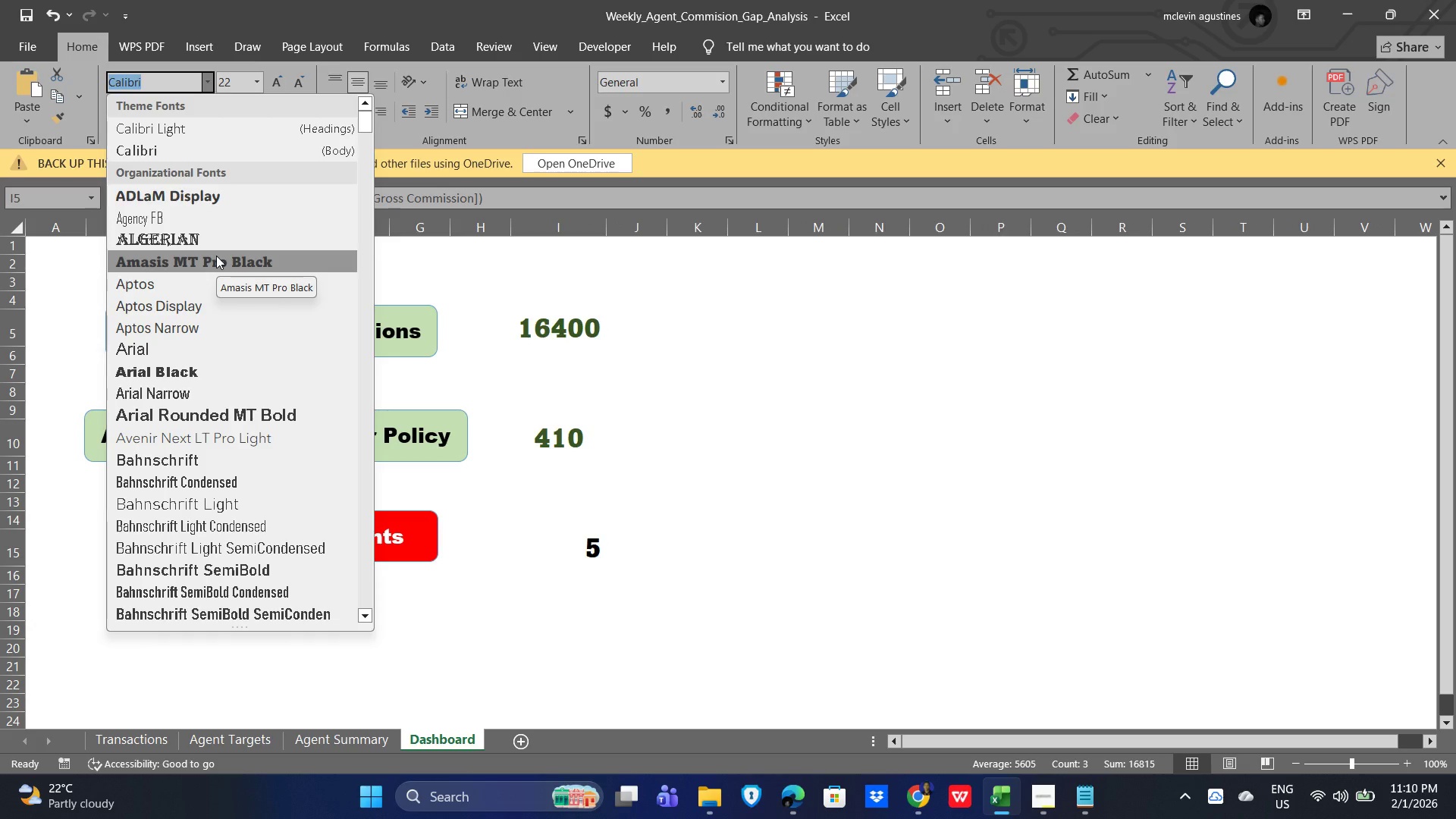 
mouse_move([234, 375])
 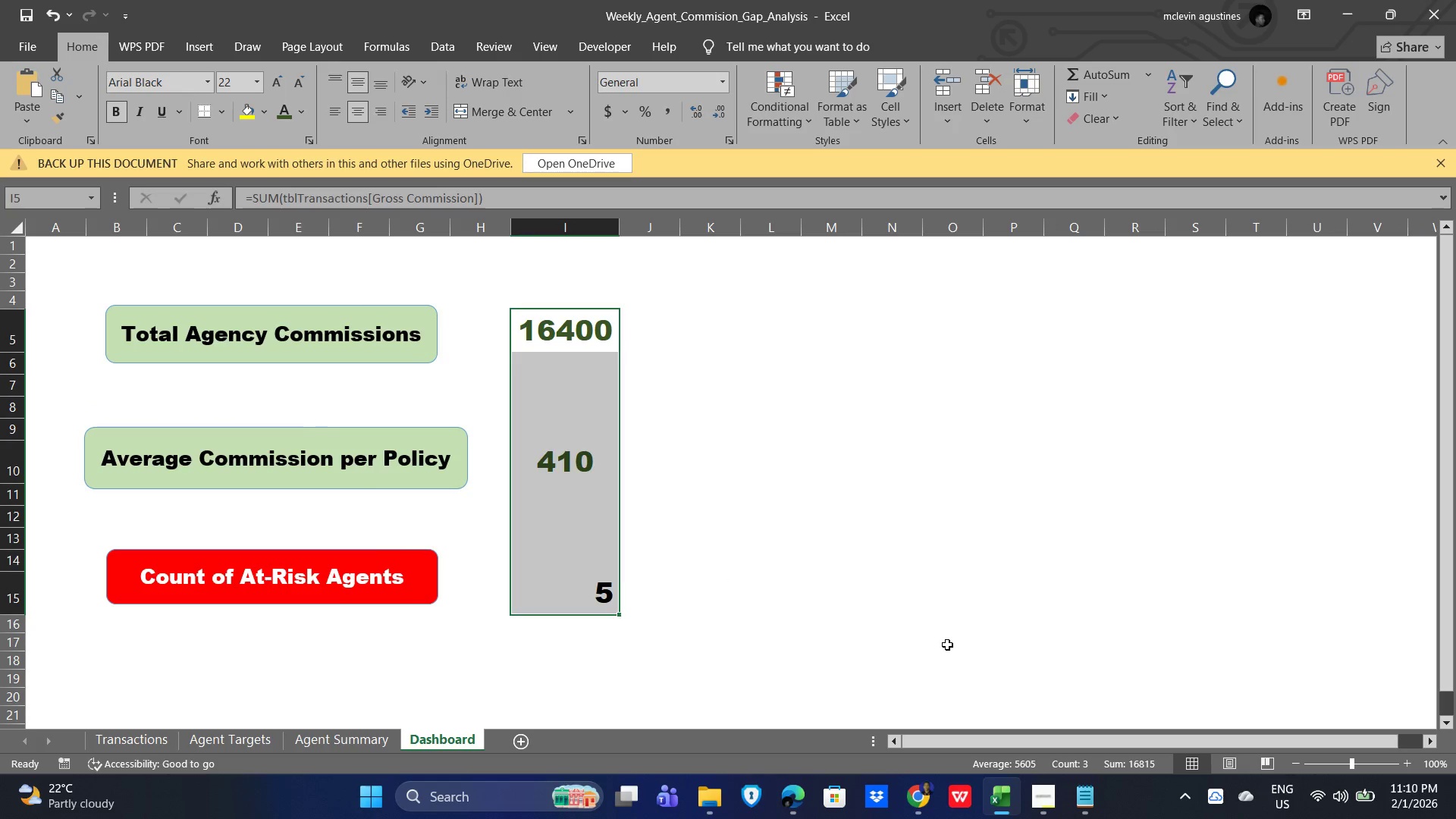 
left_click([947, 645])
 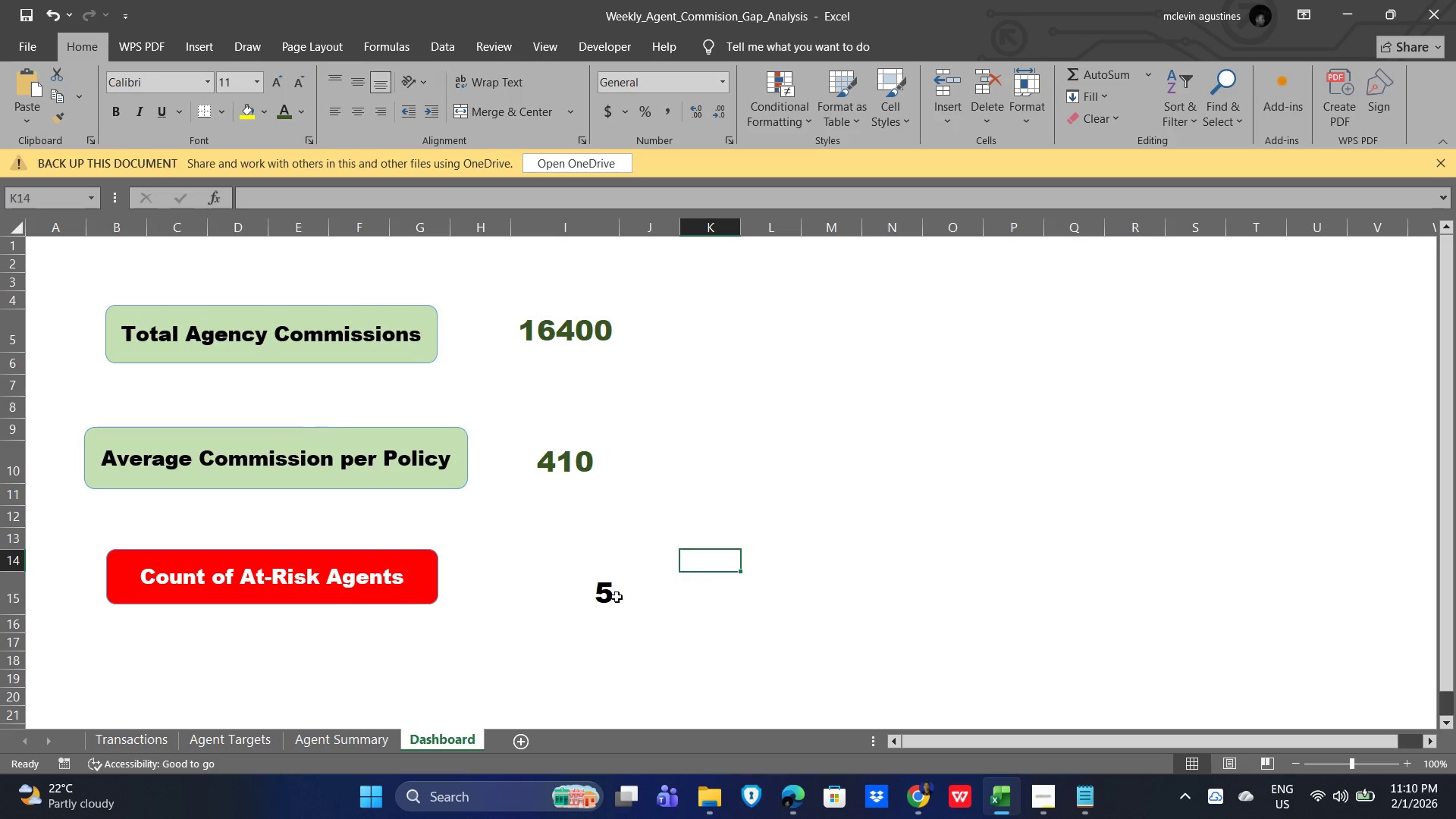 
triple_click([604, 592])
 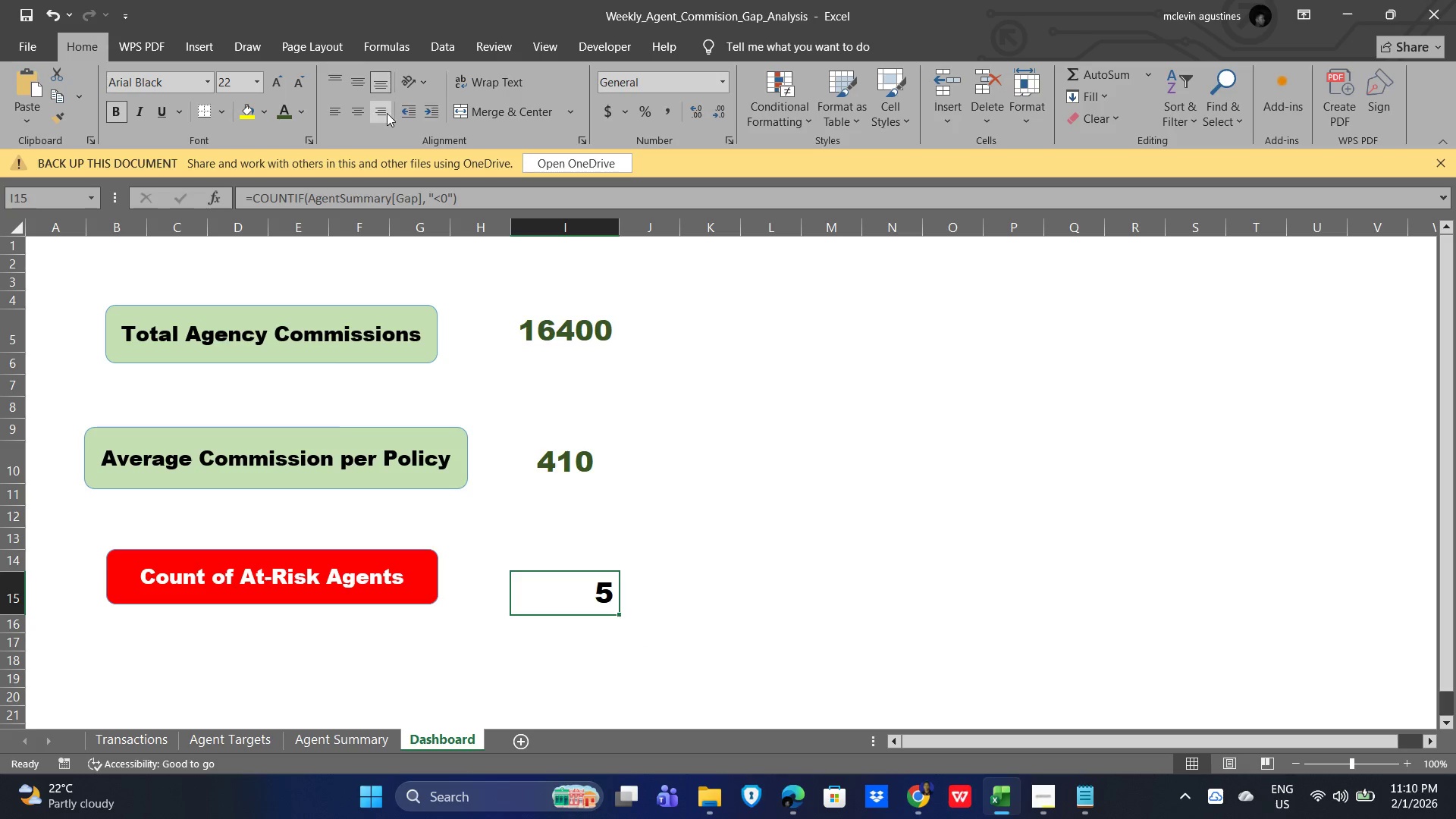 
left_click([347, 110])
 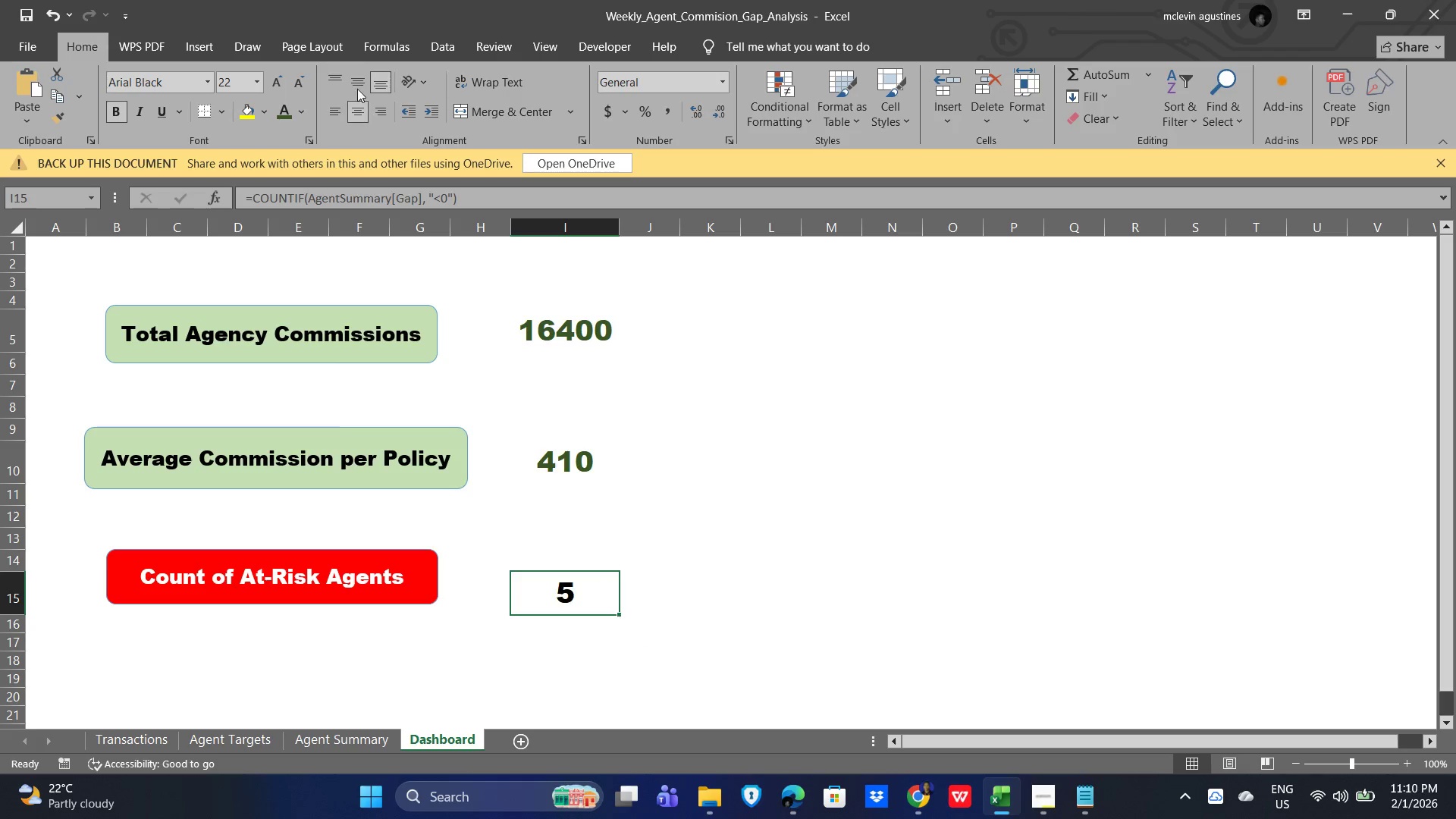 
triple_click([353, 81])
 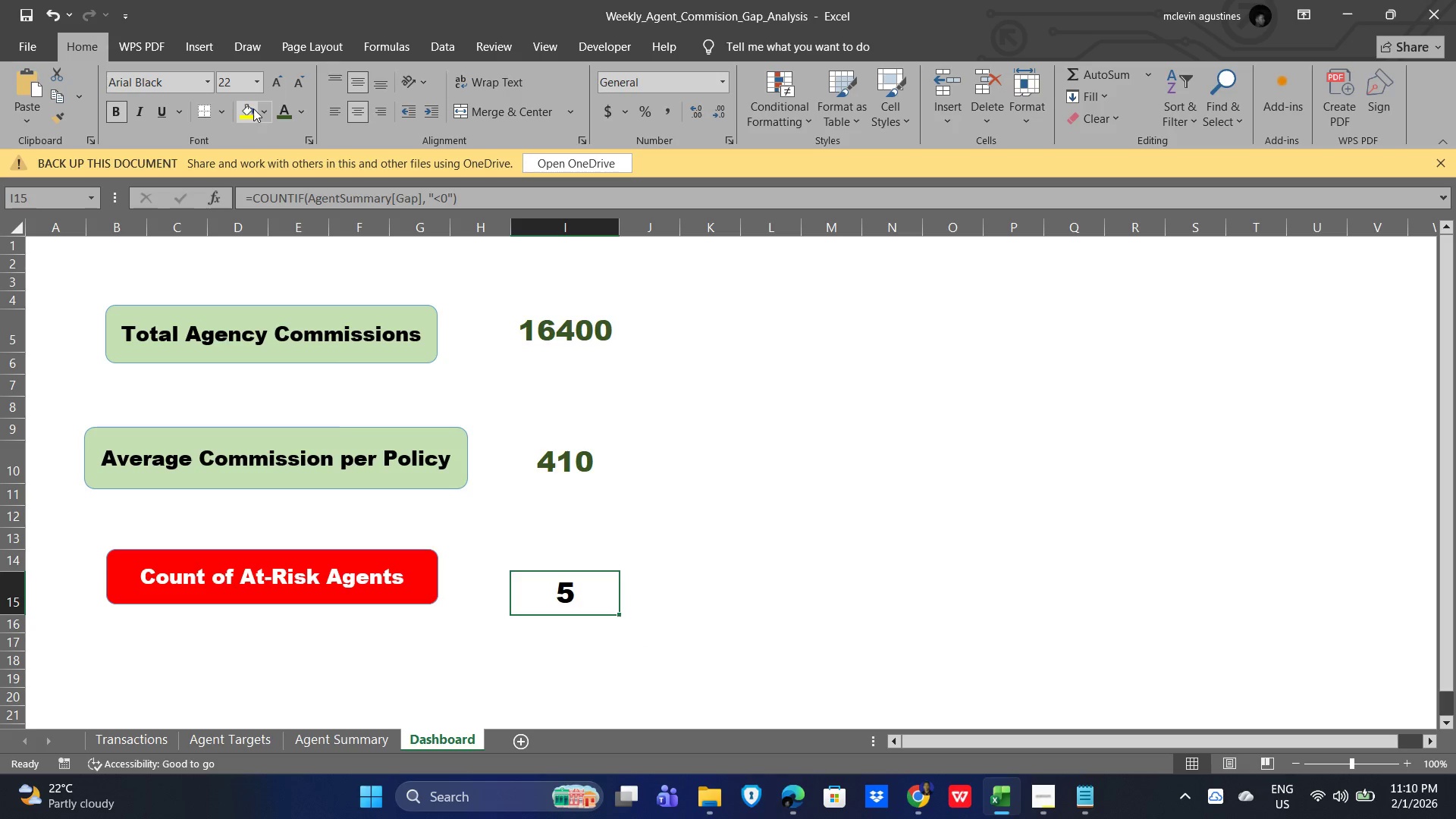 
left_click([307, 114])
 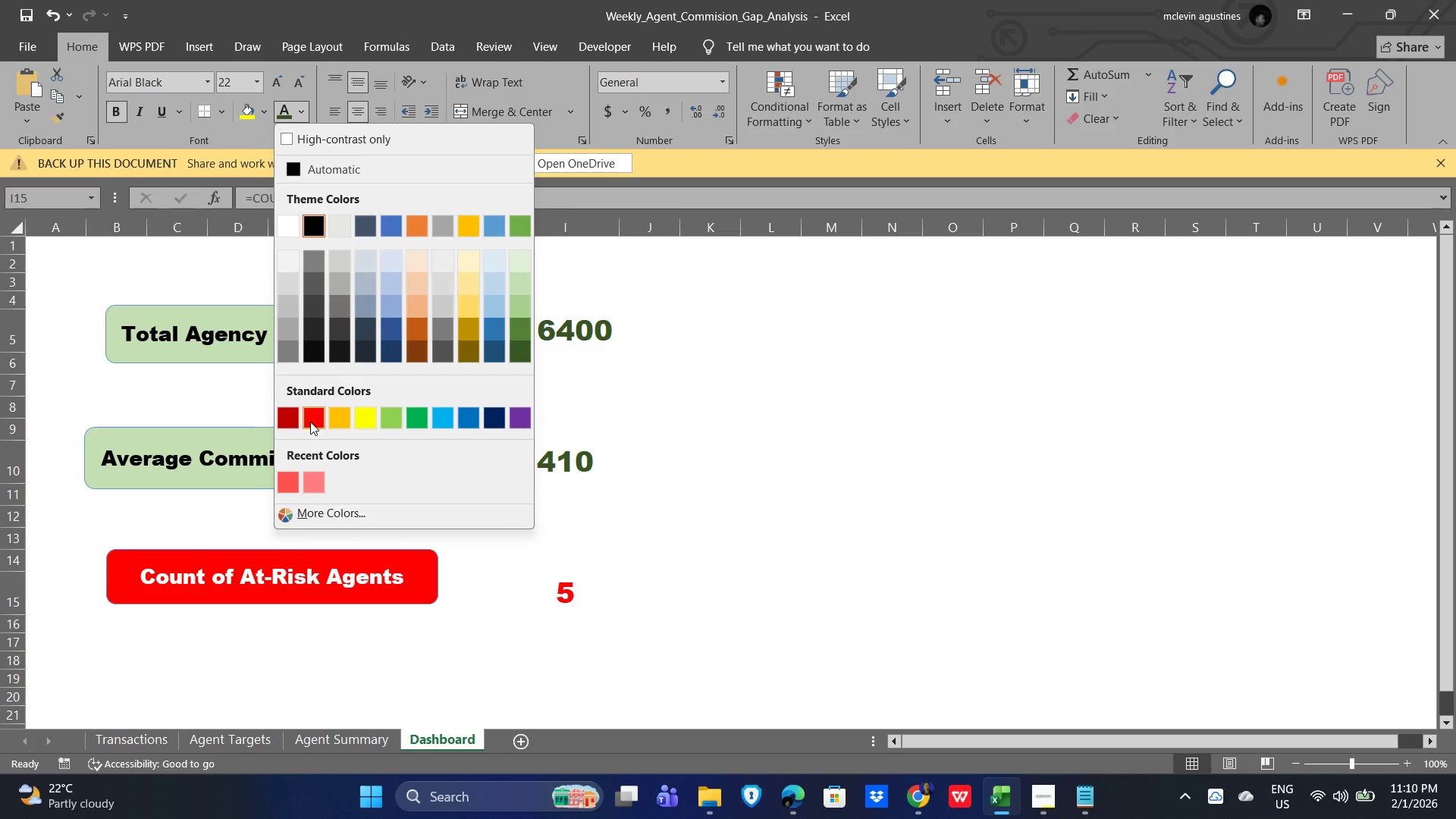 
left_click([310, 422])
 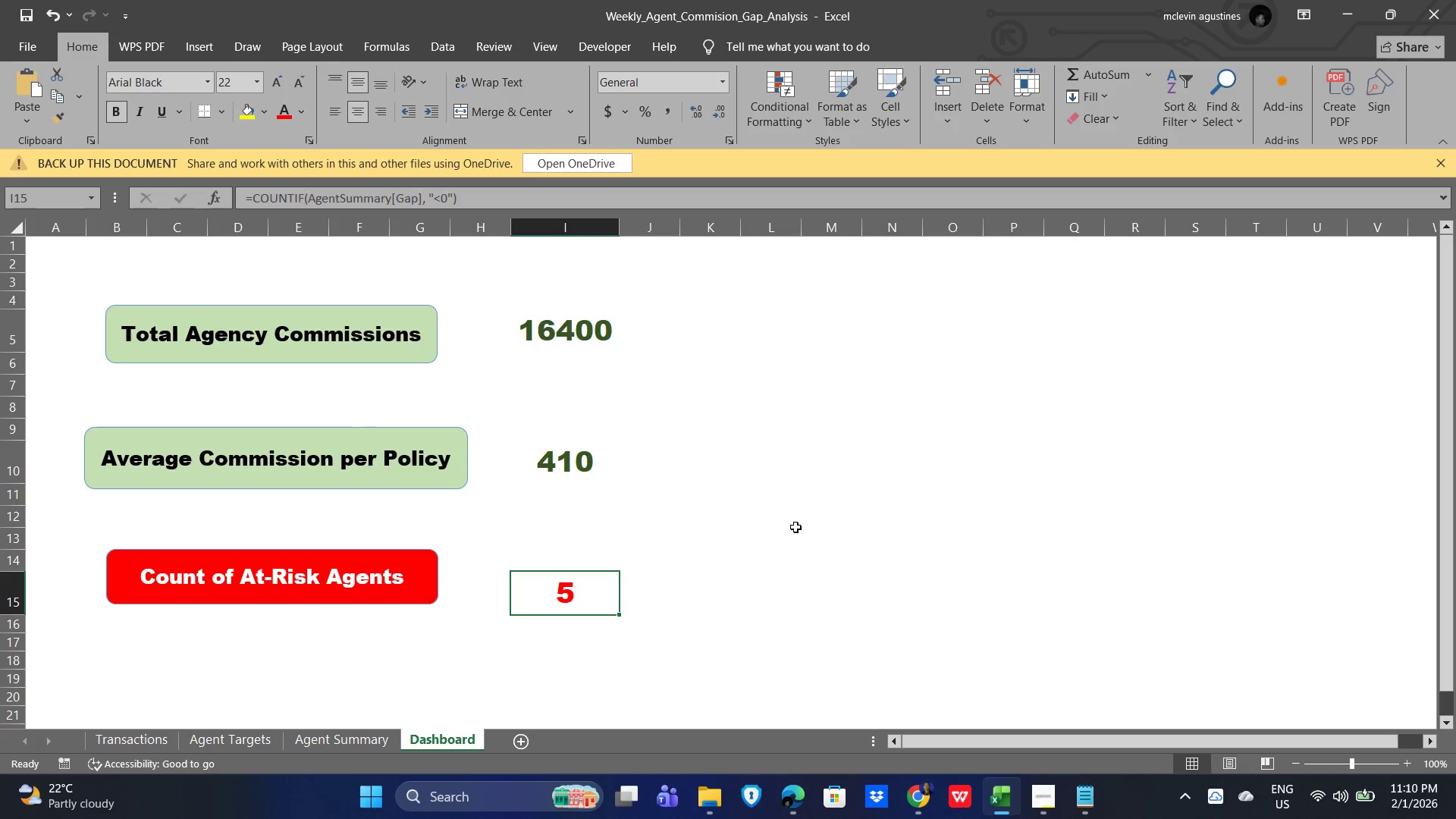 
left_click([795, 527])
 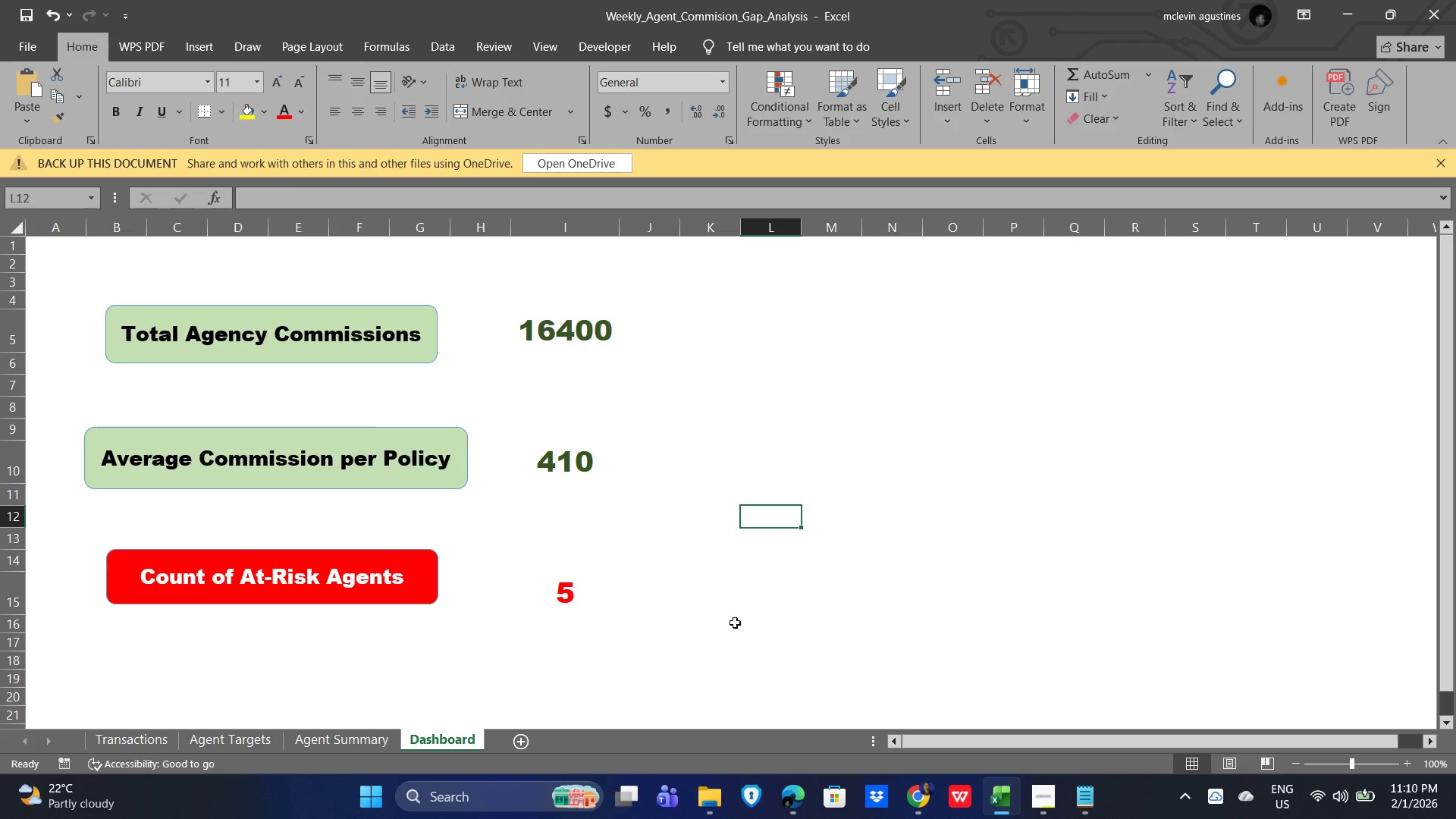 
left_click([413, 562])
 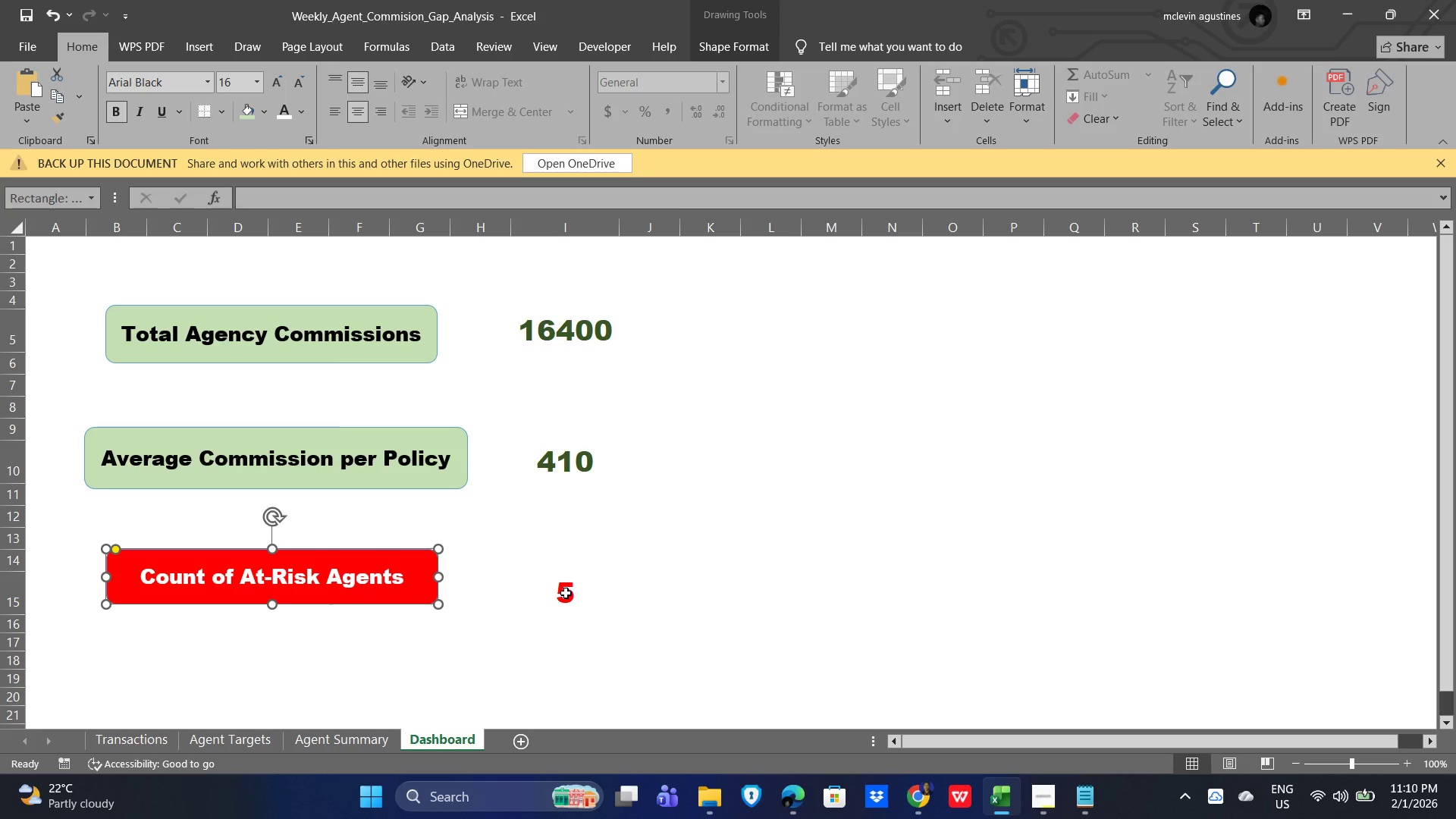 
key(ArrowDown)
 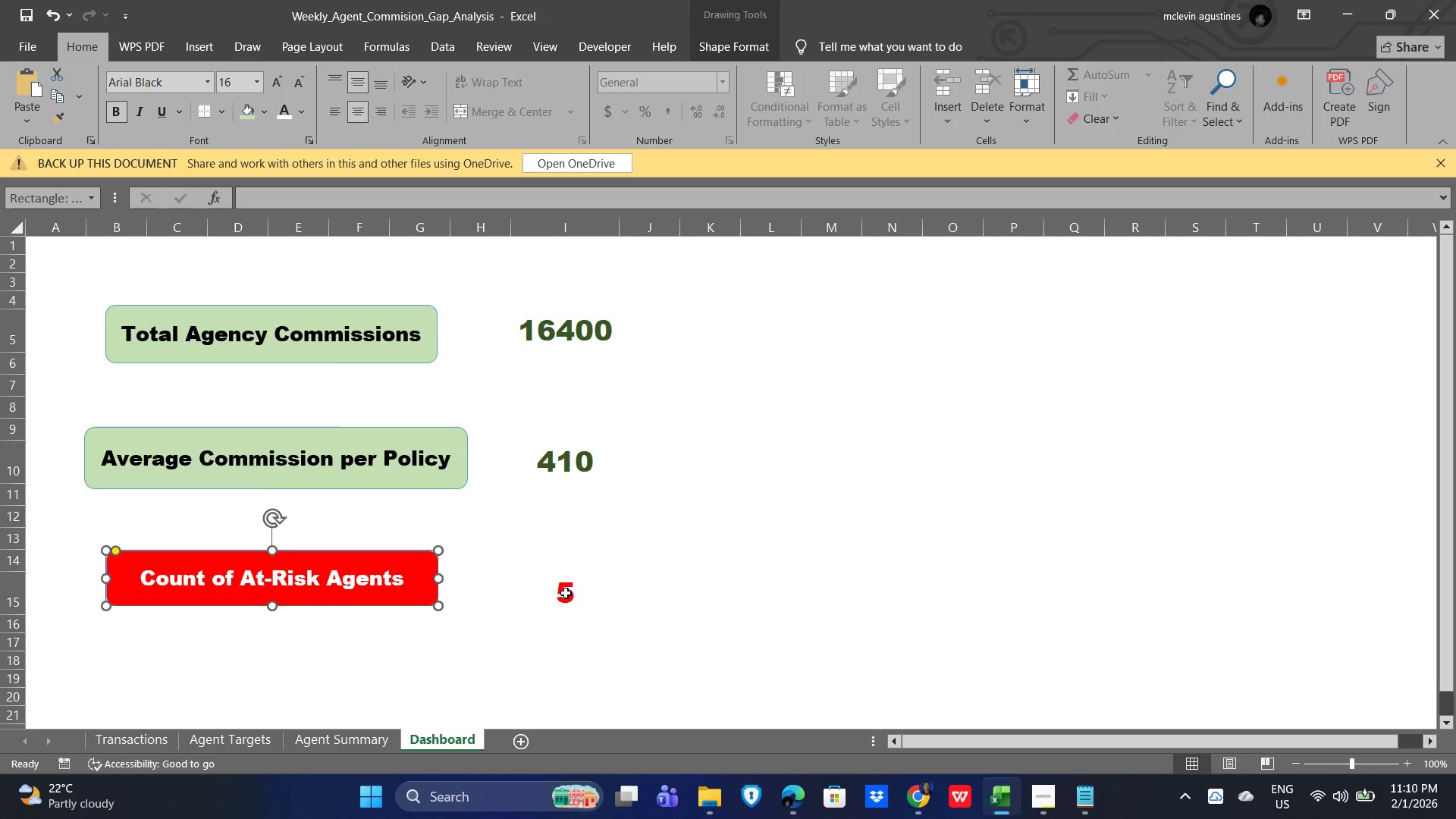 
key(ArrowDown)
 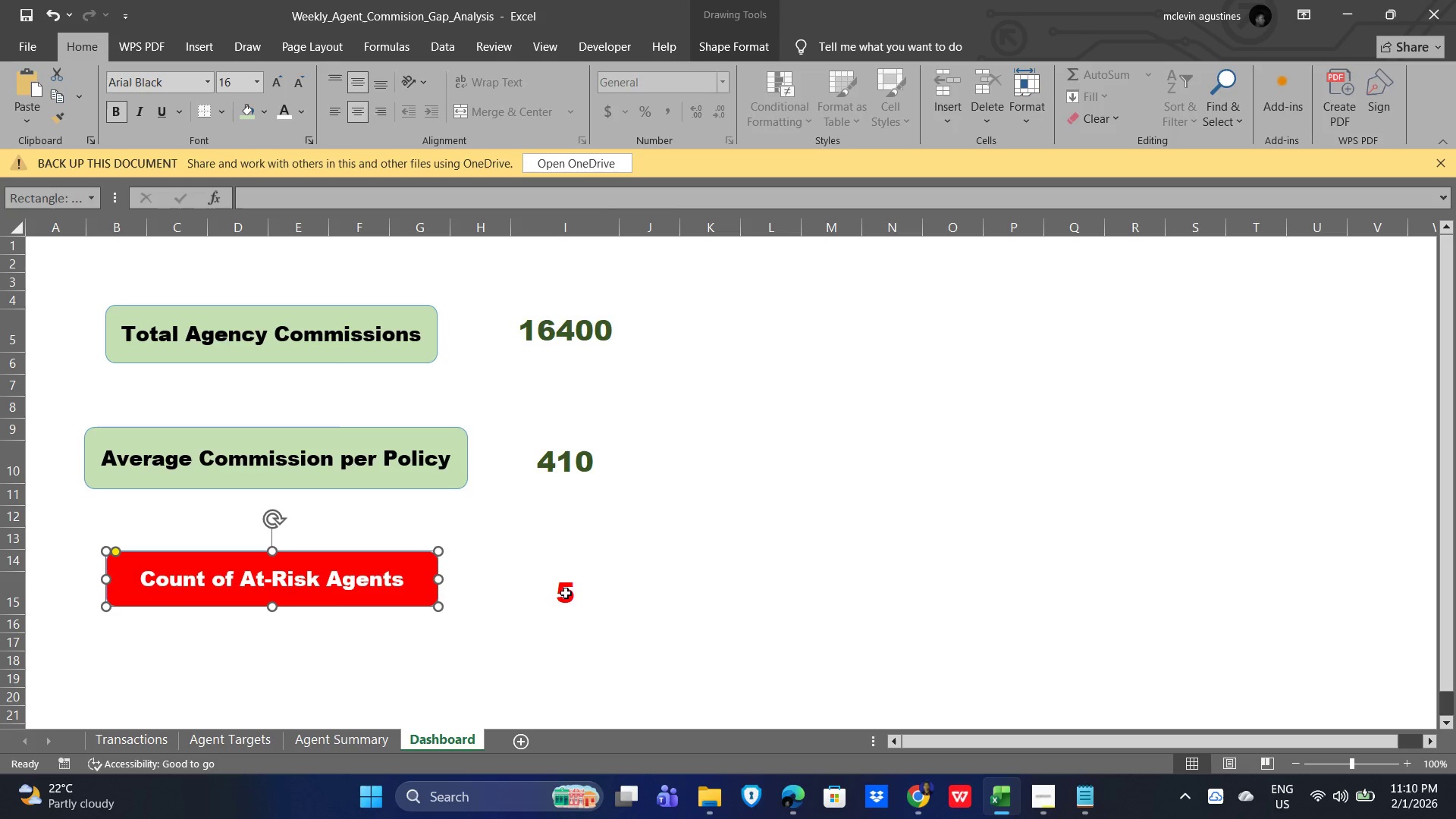 
key(ArrowDown)
 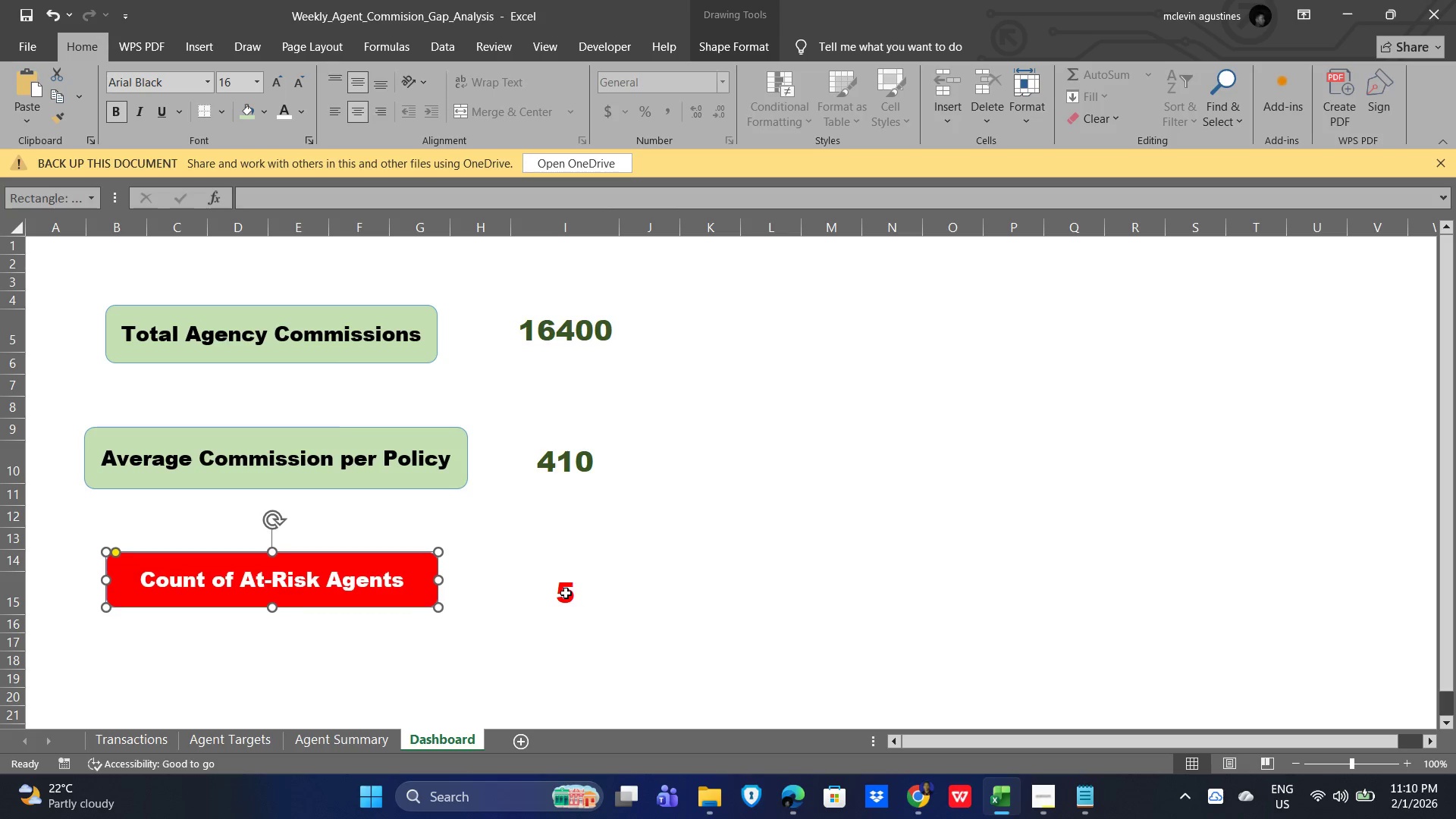 
key(ArrowDown)
 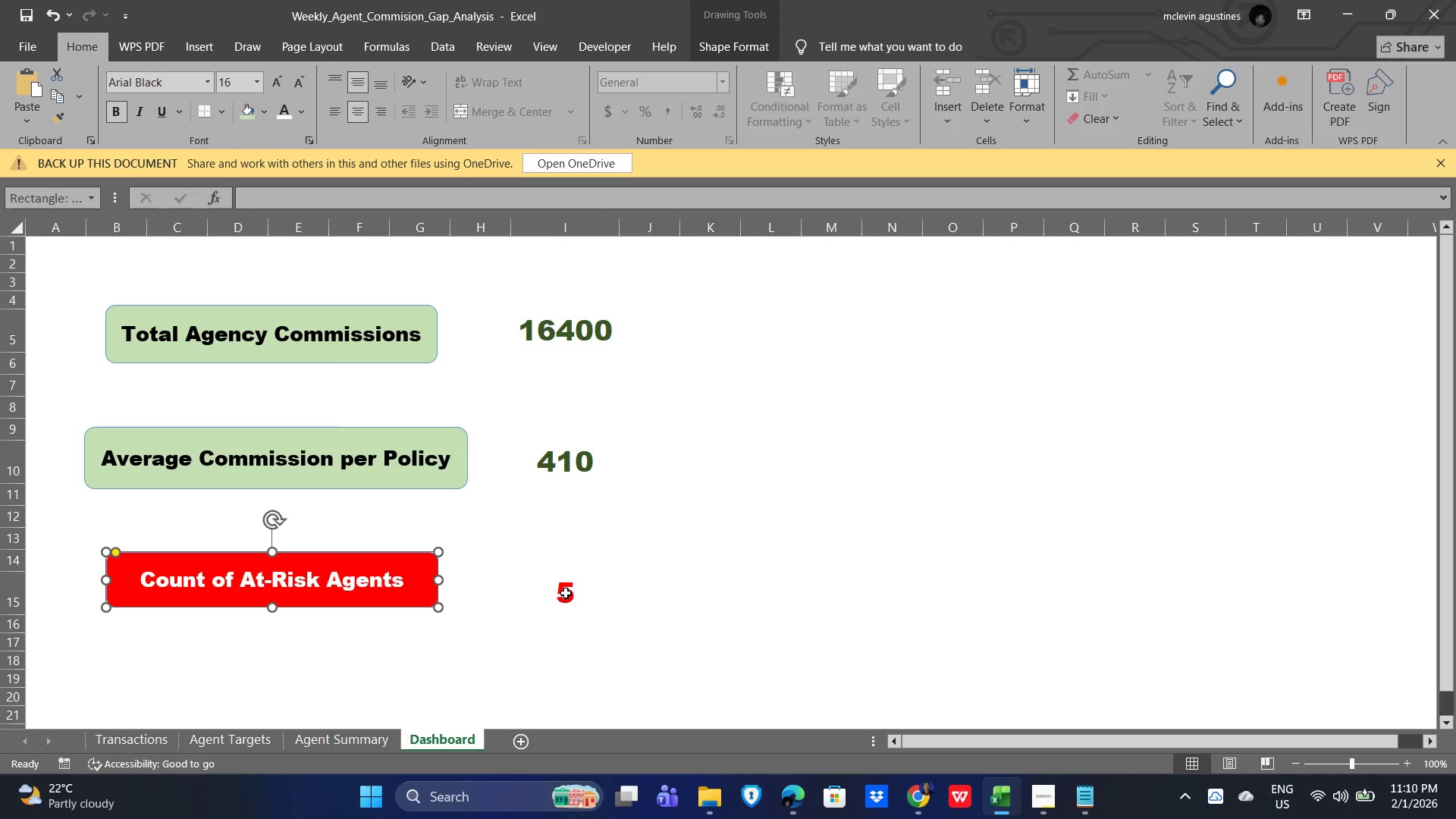 
key(ArrowDown)
 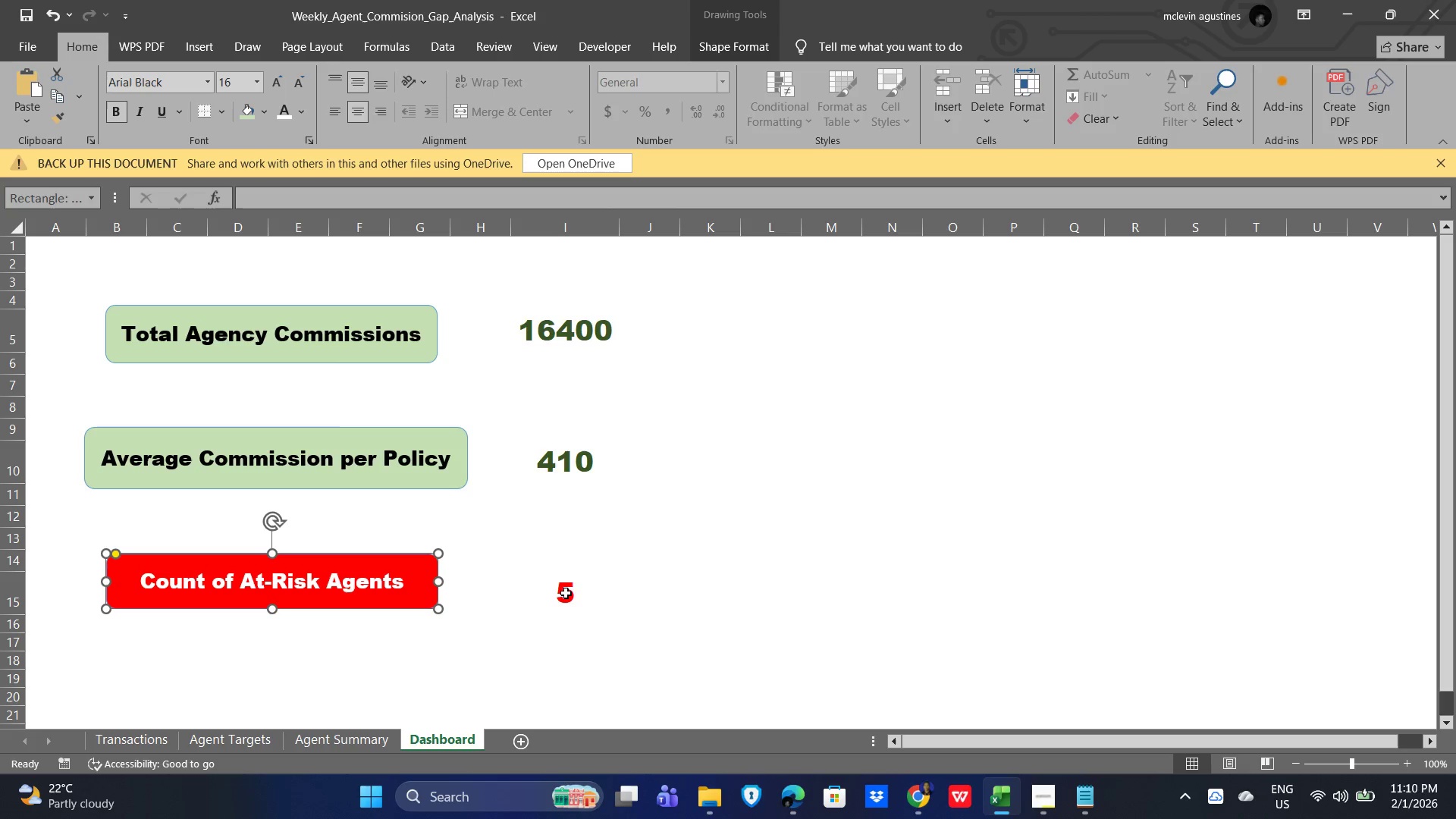 
key(ArrowDown)
 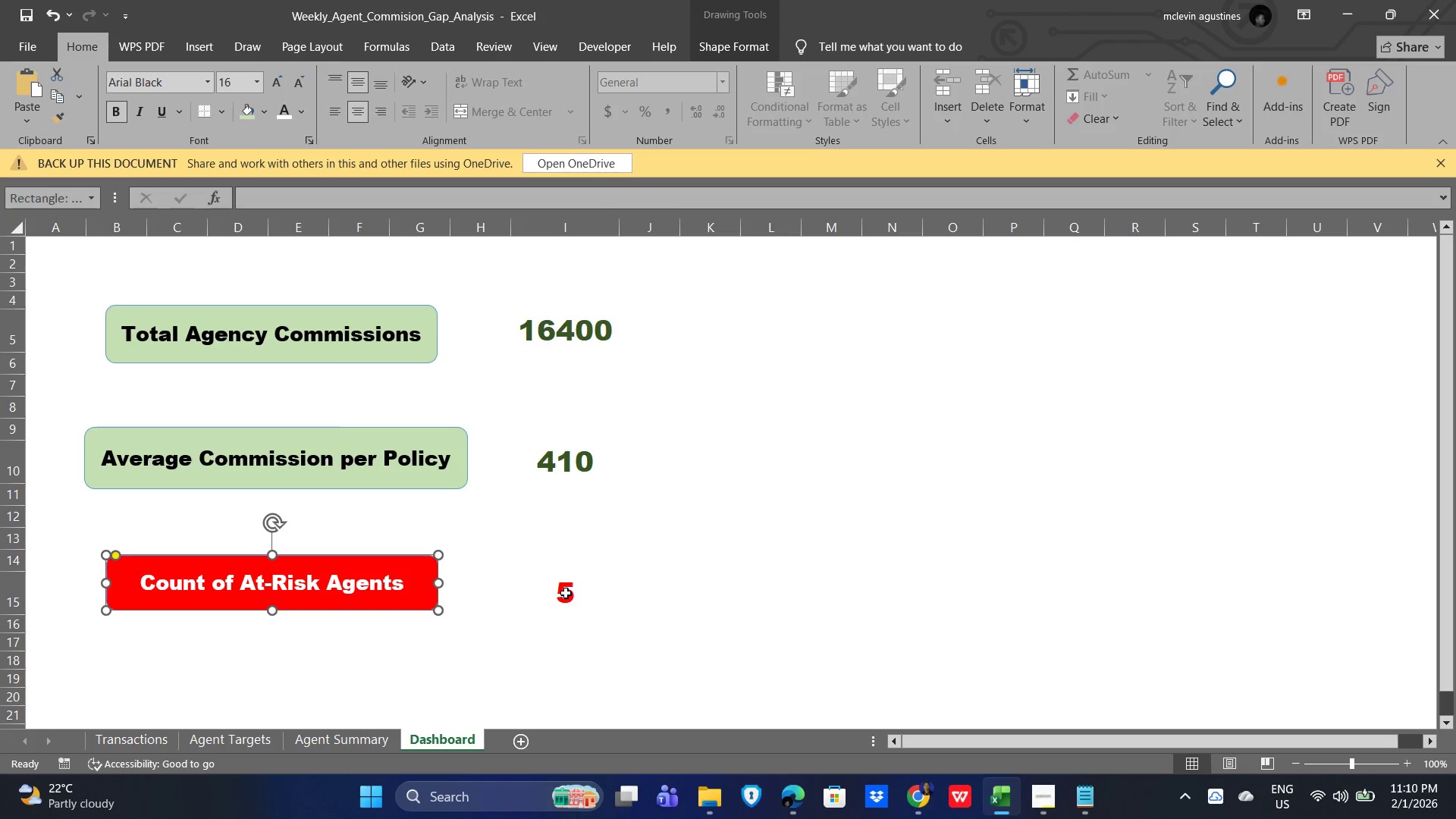 
key(ArrowUp)
 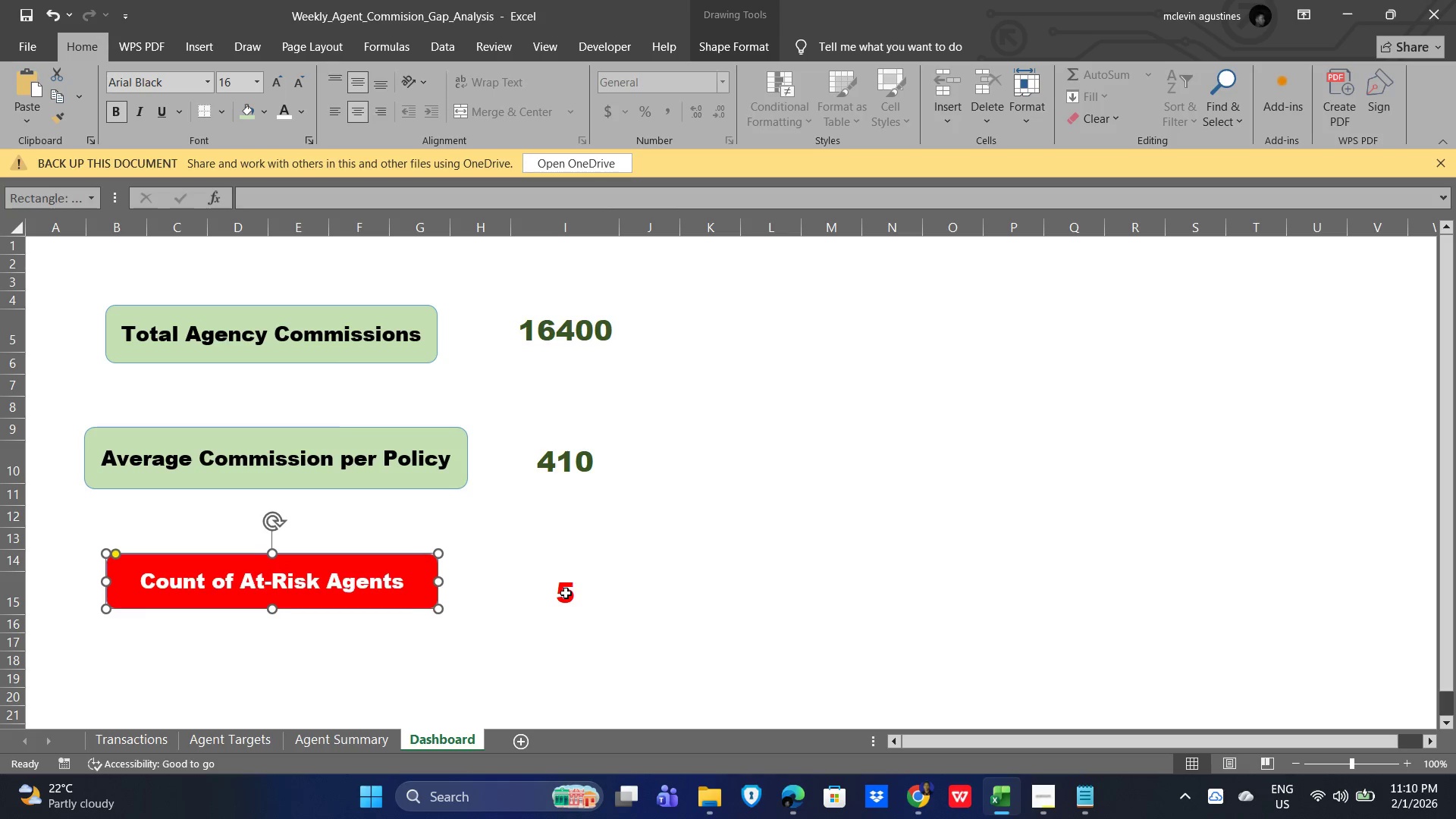 
key(ArrowUp)
 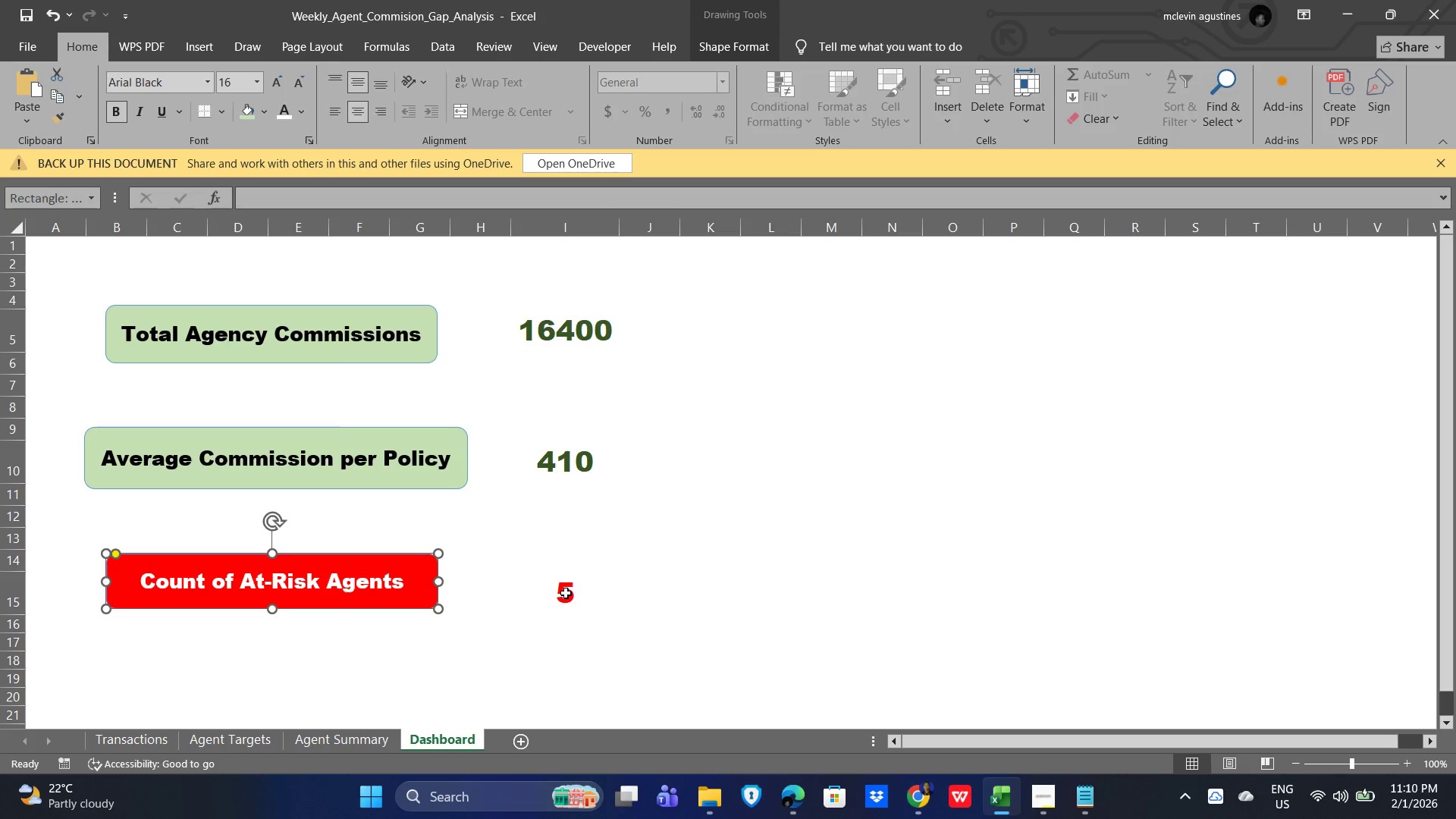 
key(ArrowDown)
 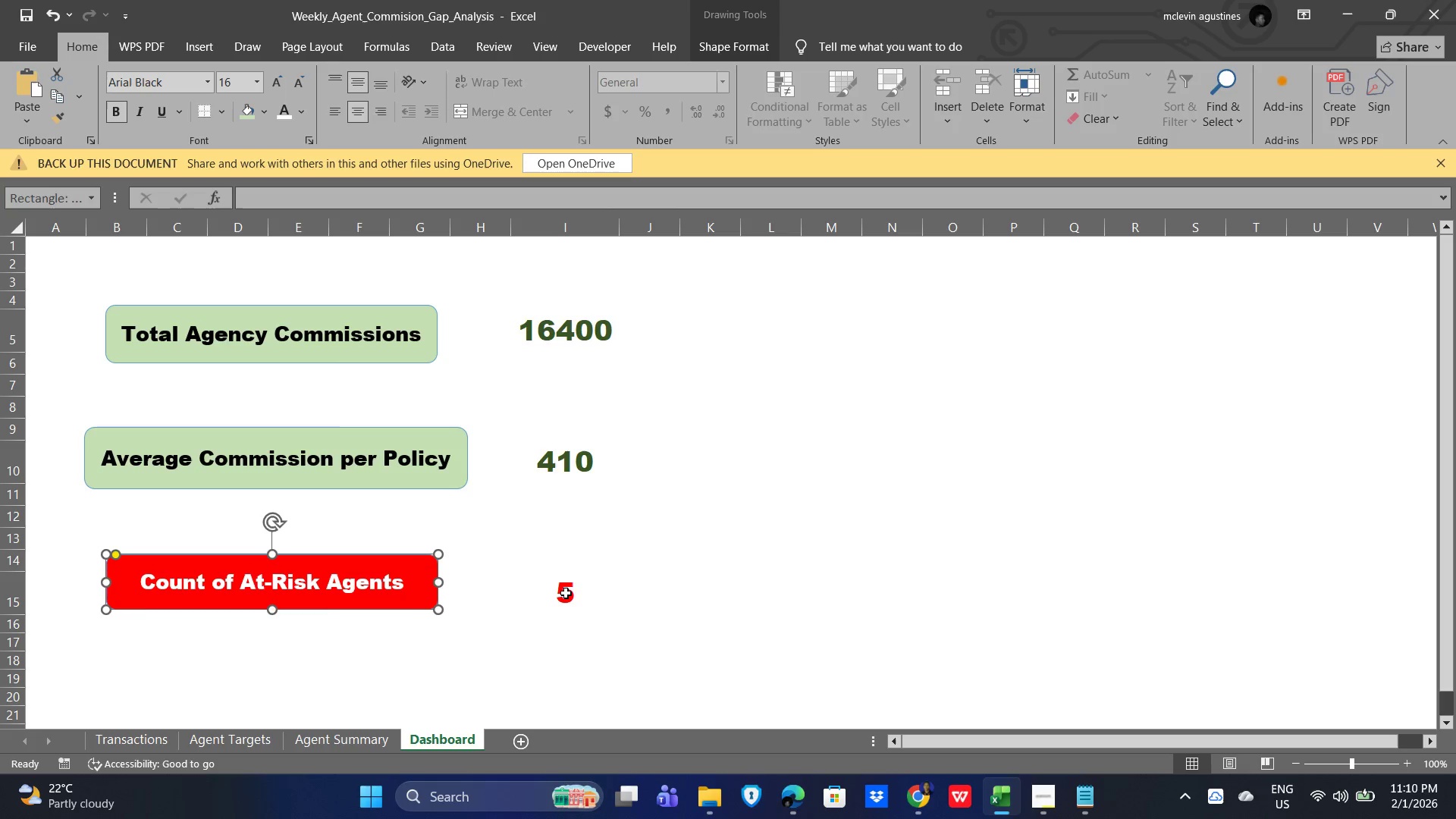 
key(ArrowDown)
 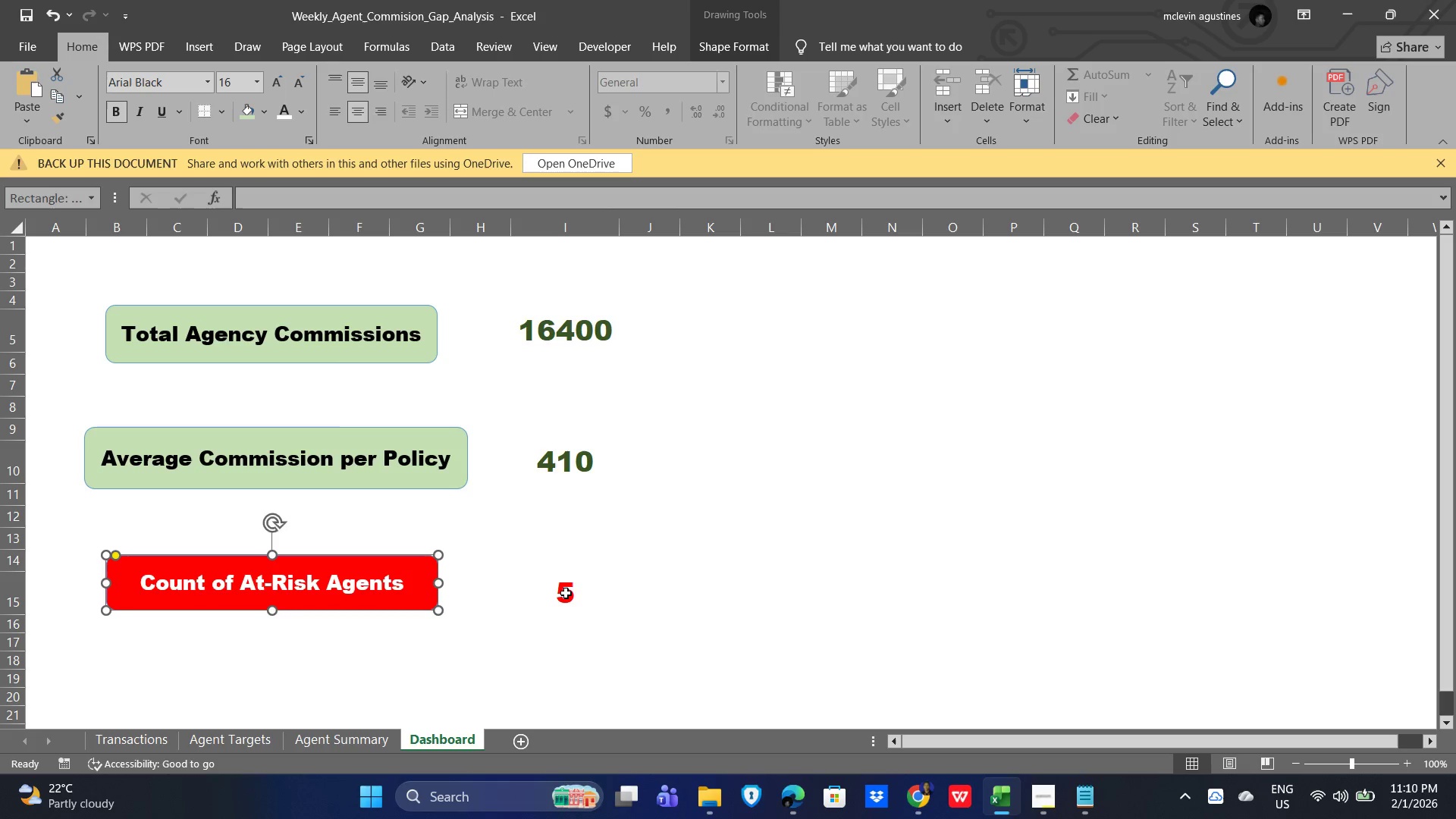 
key(ArrowUp)
 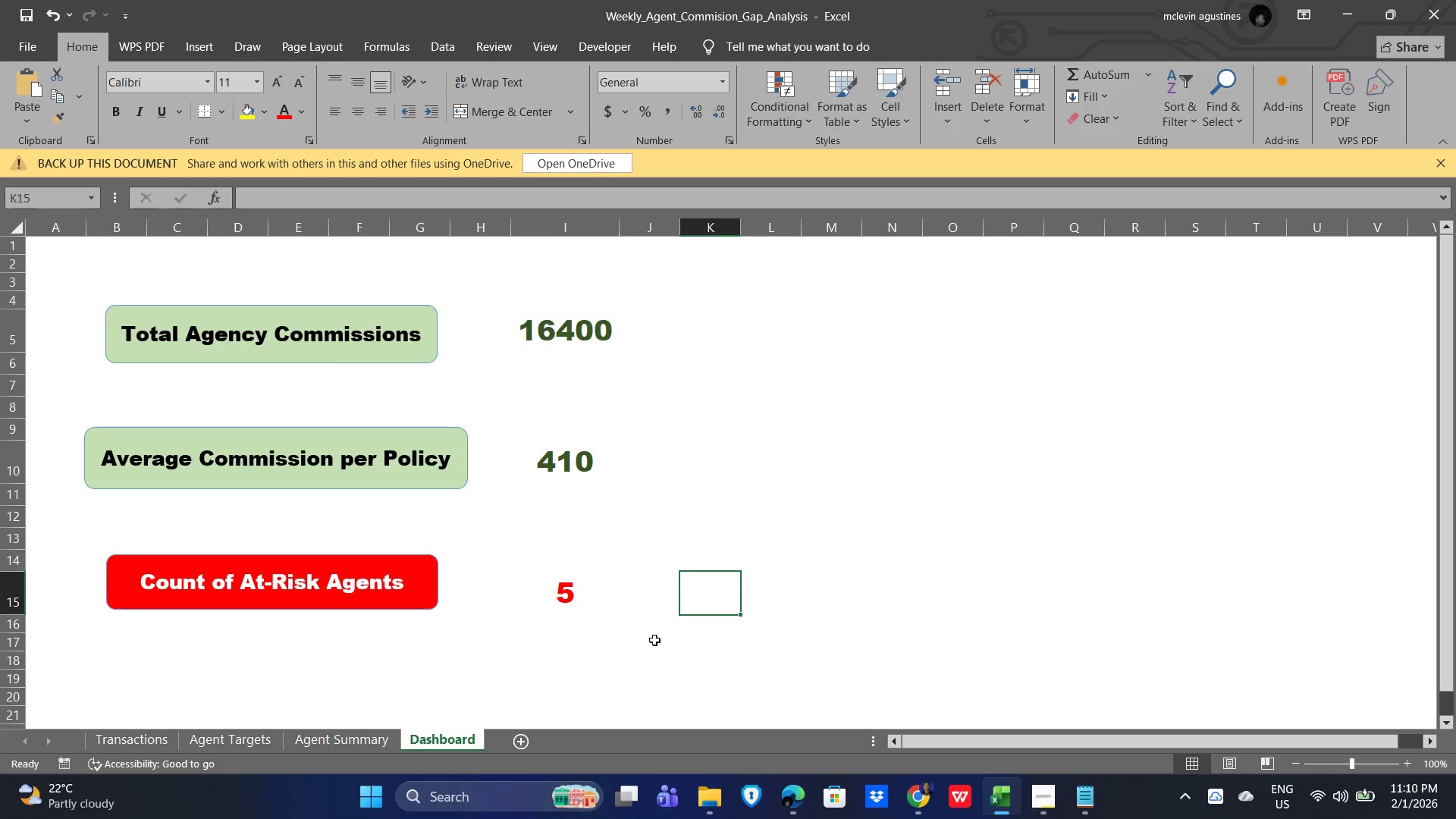 
triple_click([523, 650])
 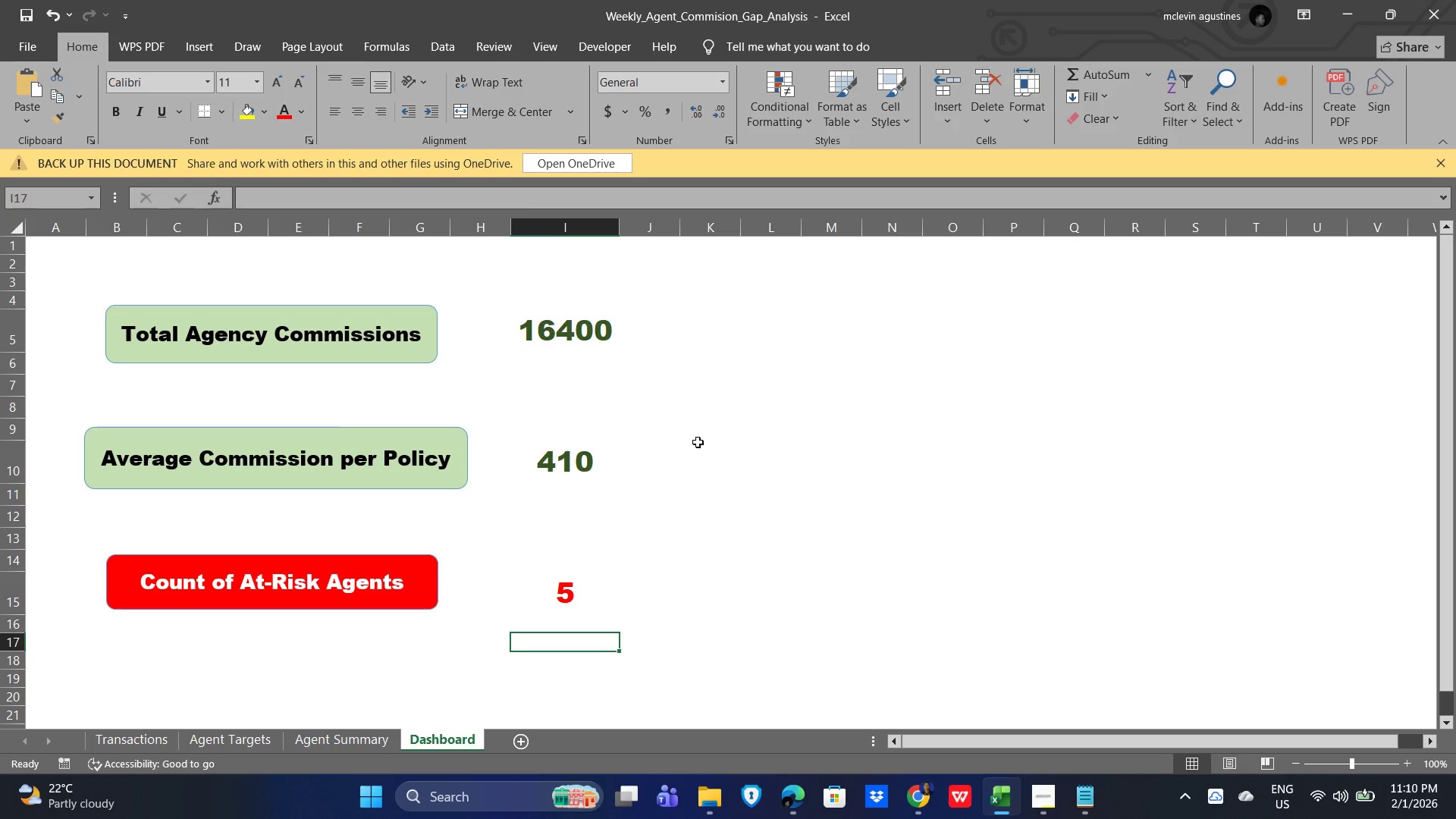 
left_click([1020, 481])
 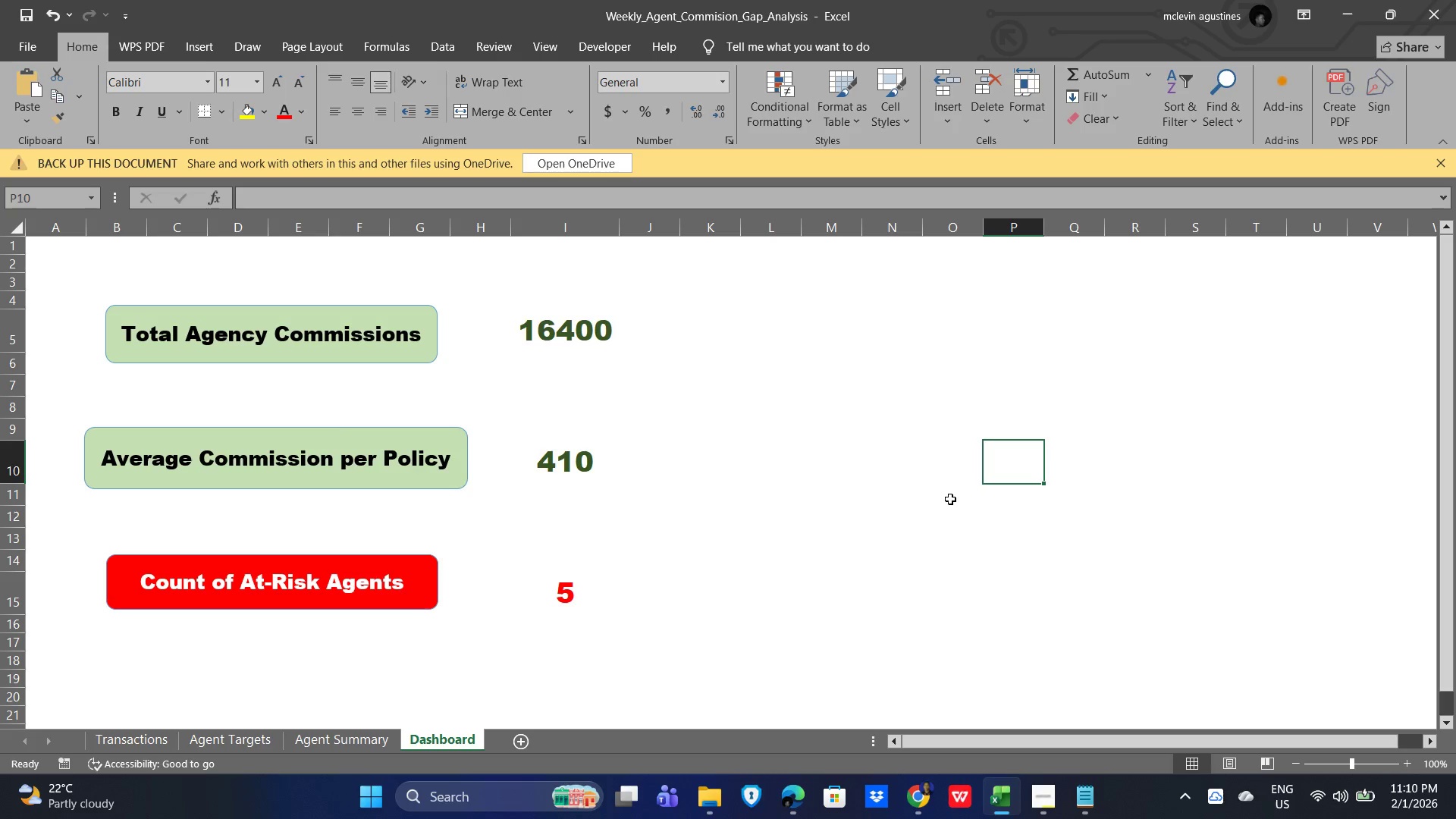 
wait(15.23)
 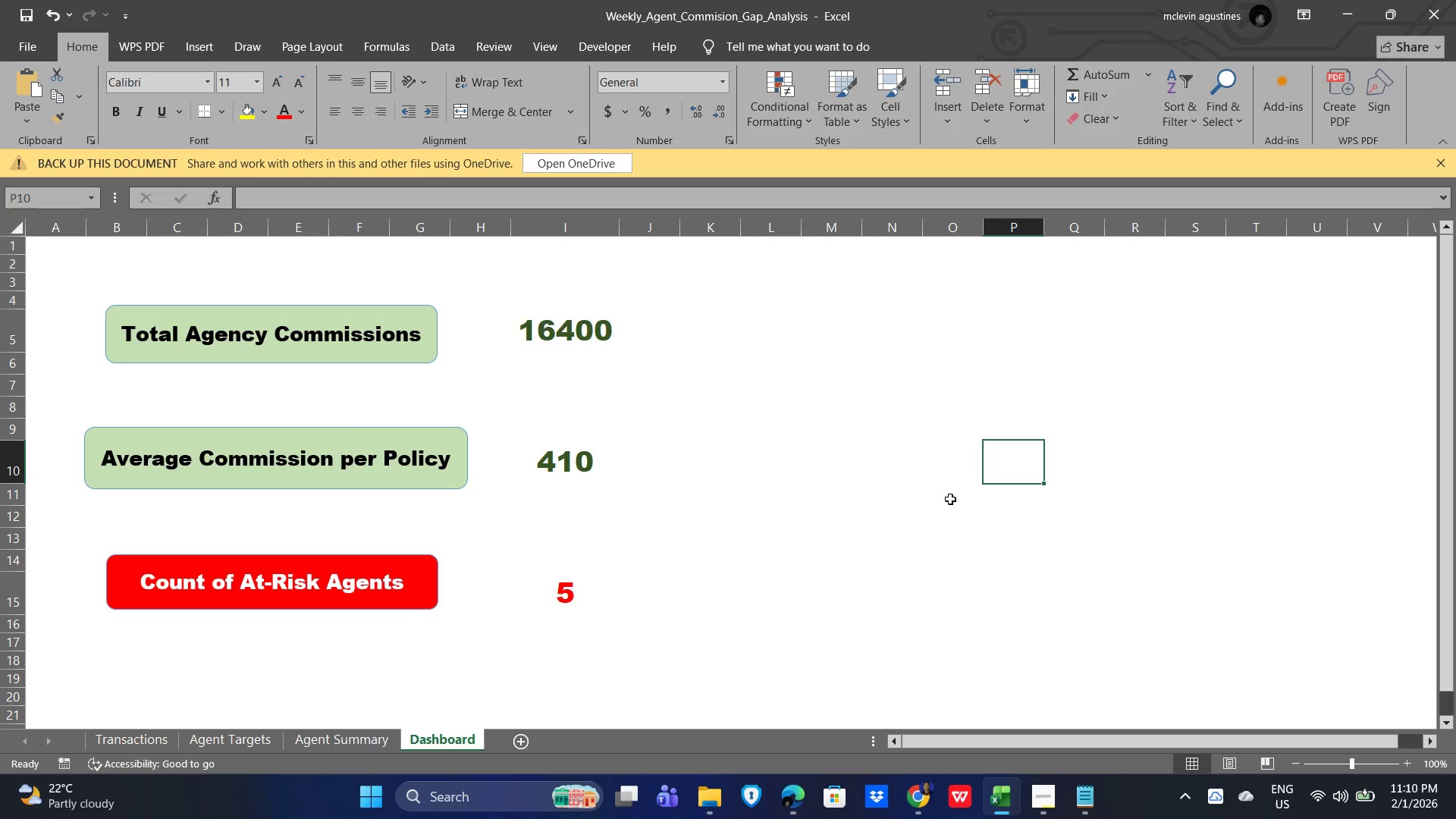 
left_click([1049, 799])